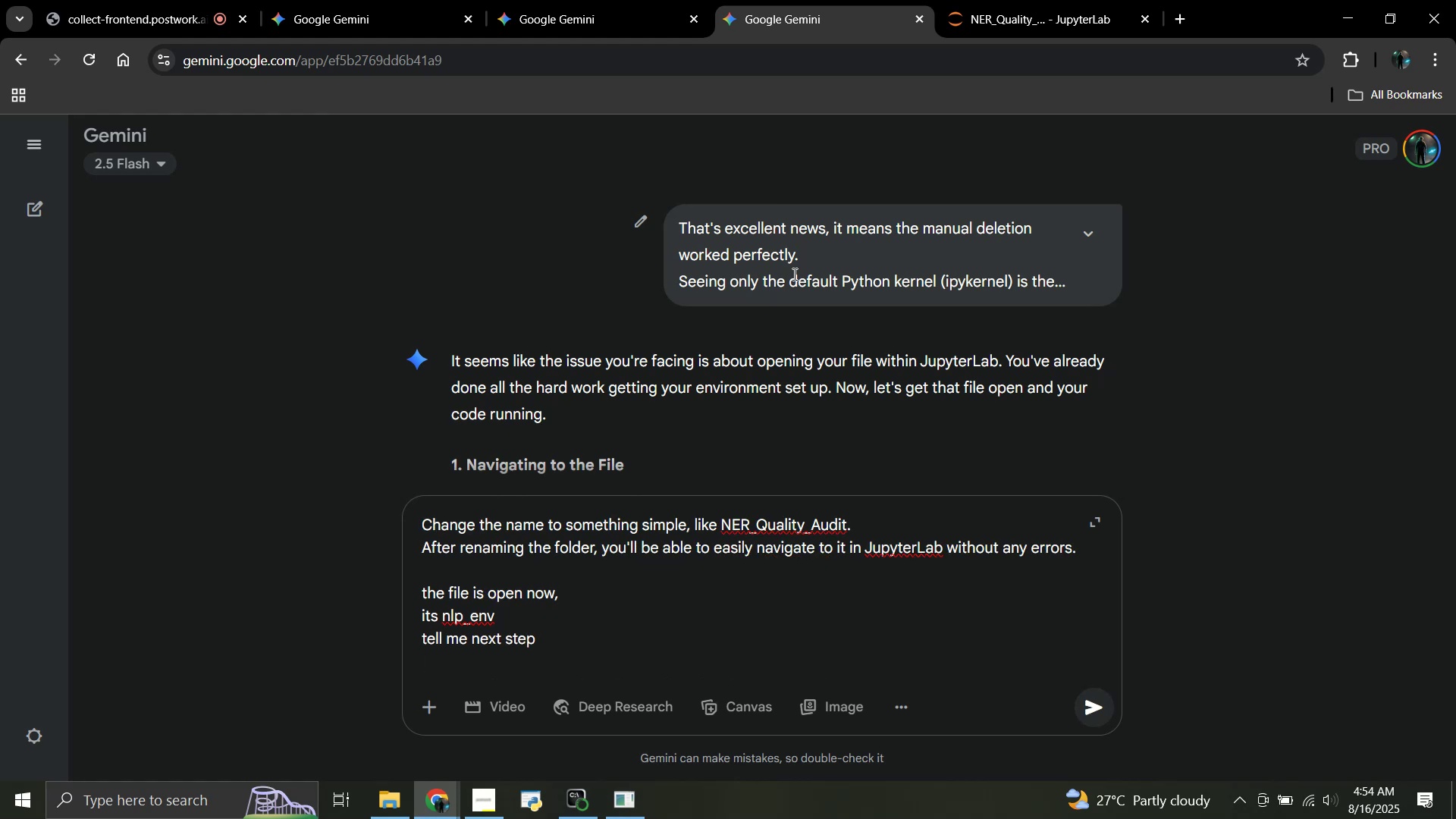 
key(Enter)
 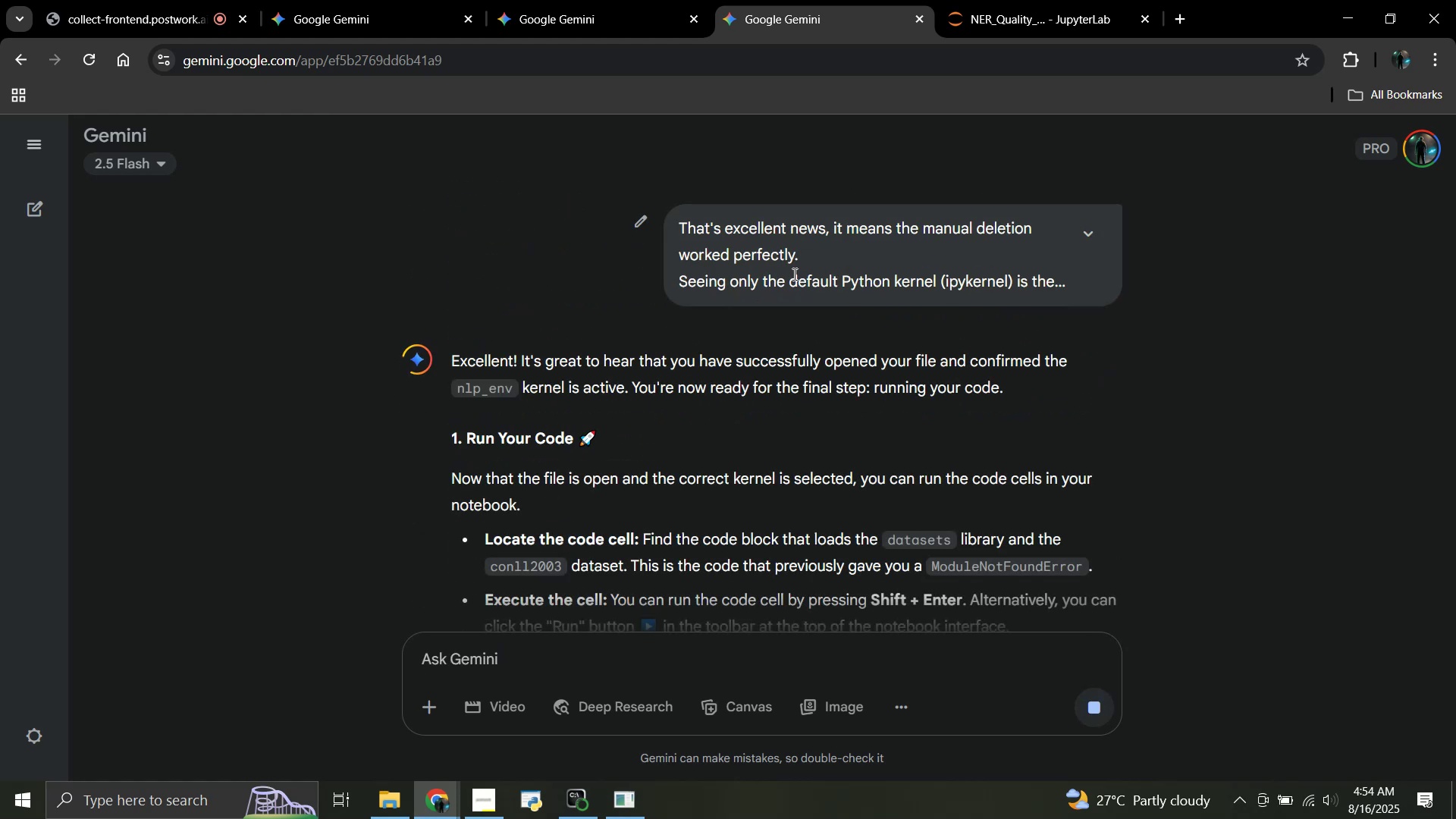 
scroll: coordinate [863, 371], scroll_direction: down, amount: 5.0
 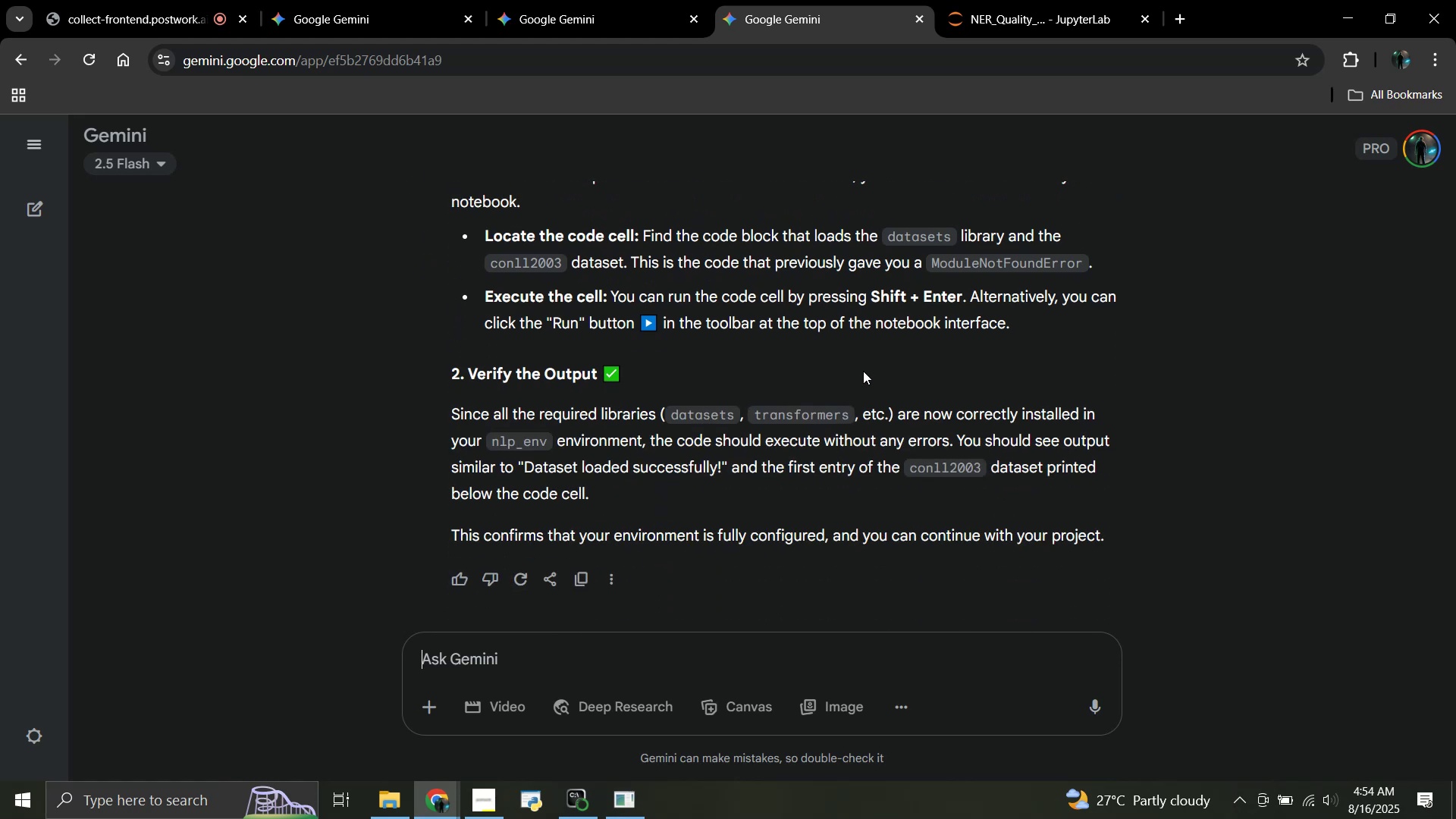 
wait(13.78)
 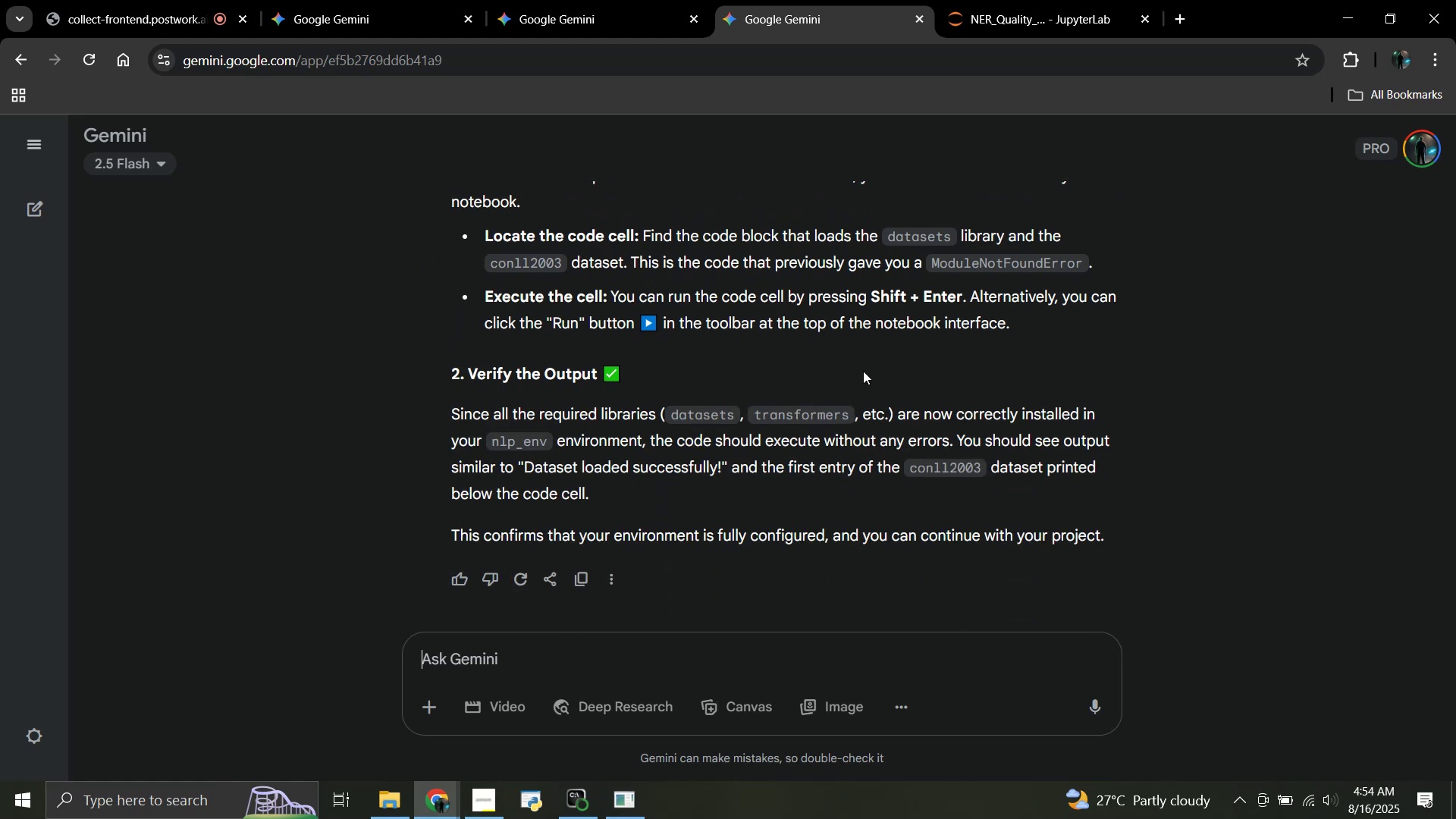 
left_click([1037, 0])
 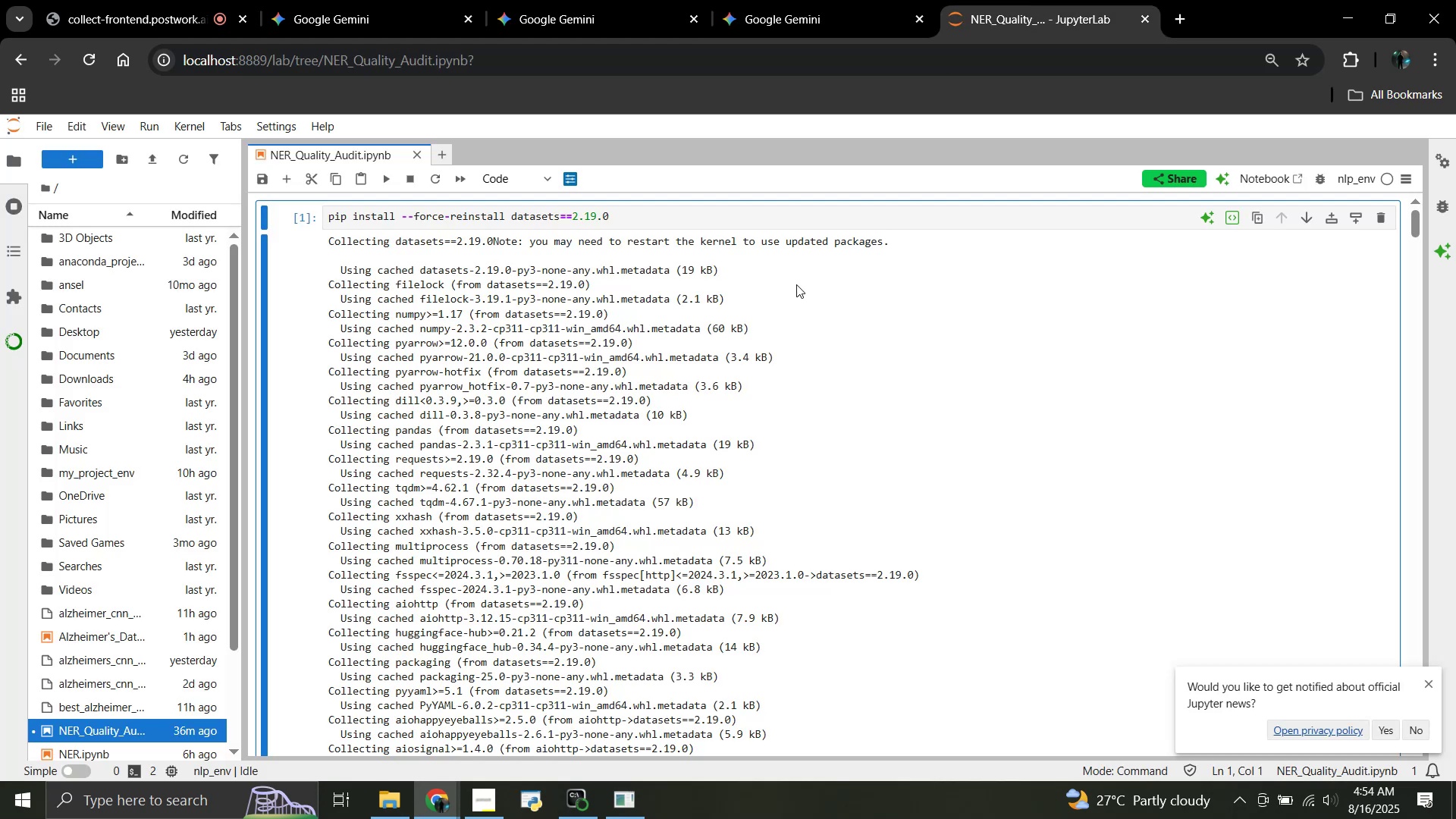 
scroll: coordinate [795, 287], scroll_direction: up, amount: 4.0
 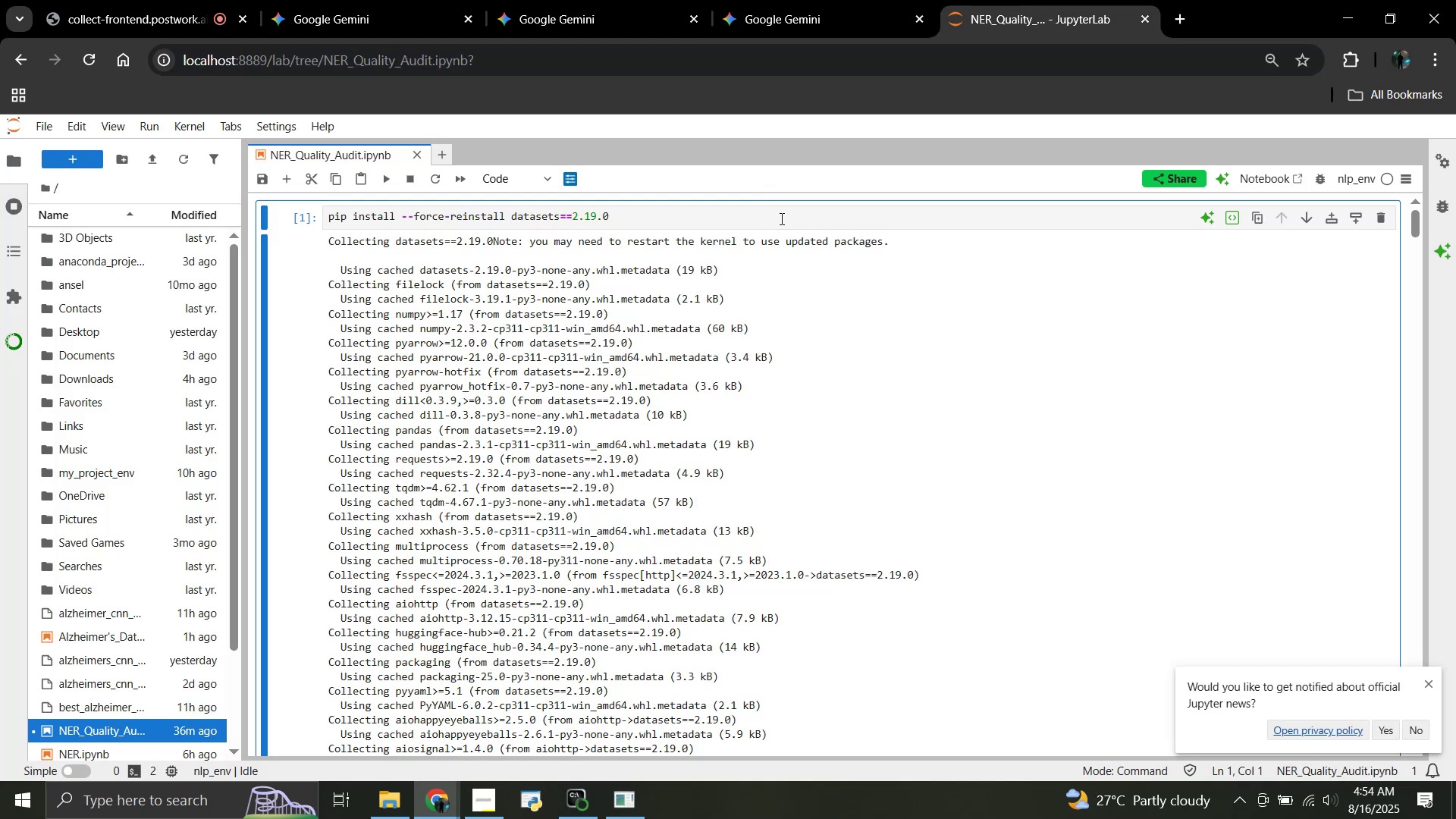 
left_click([780, 215])
 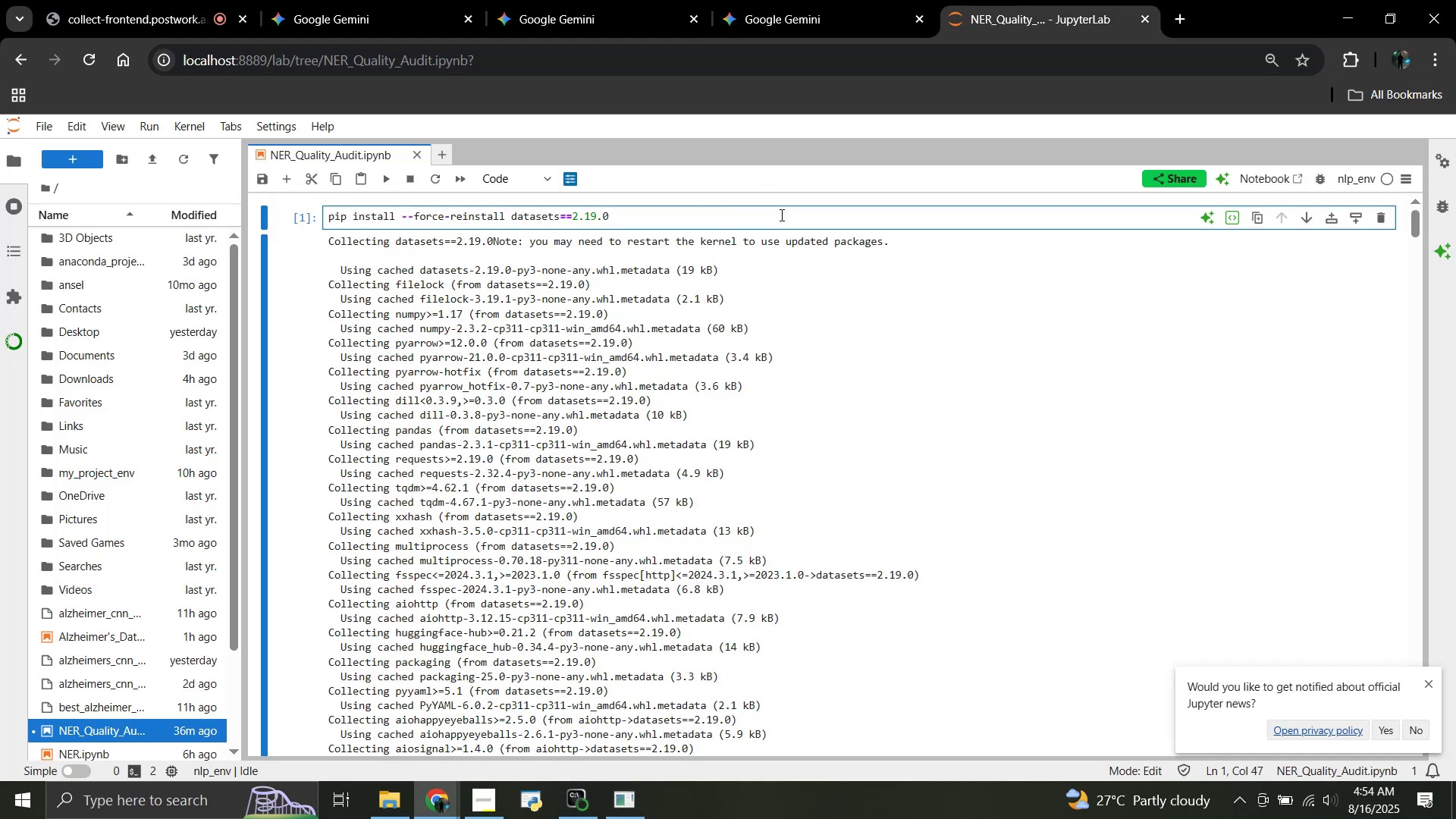 
key(Shift+Enter)
 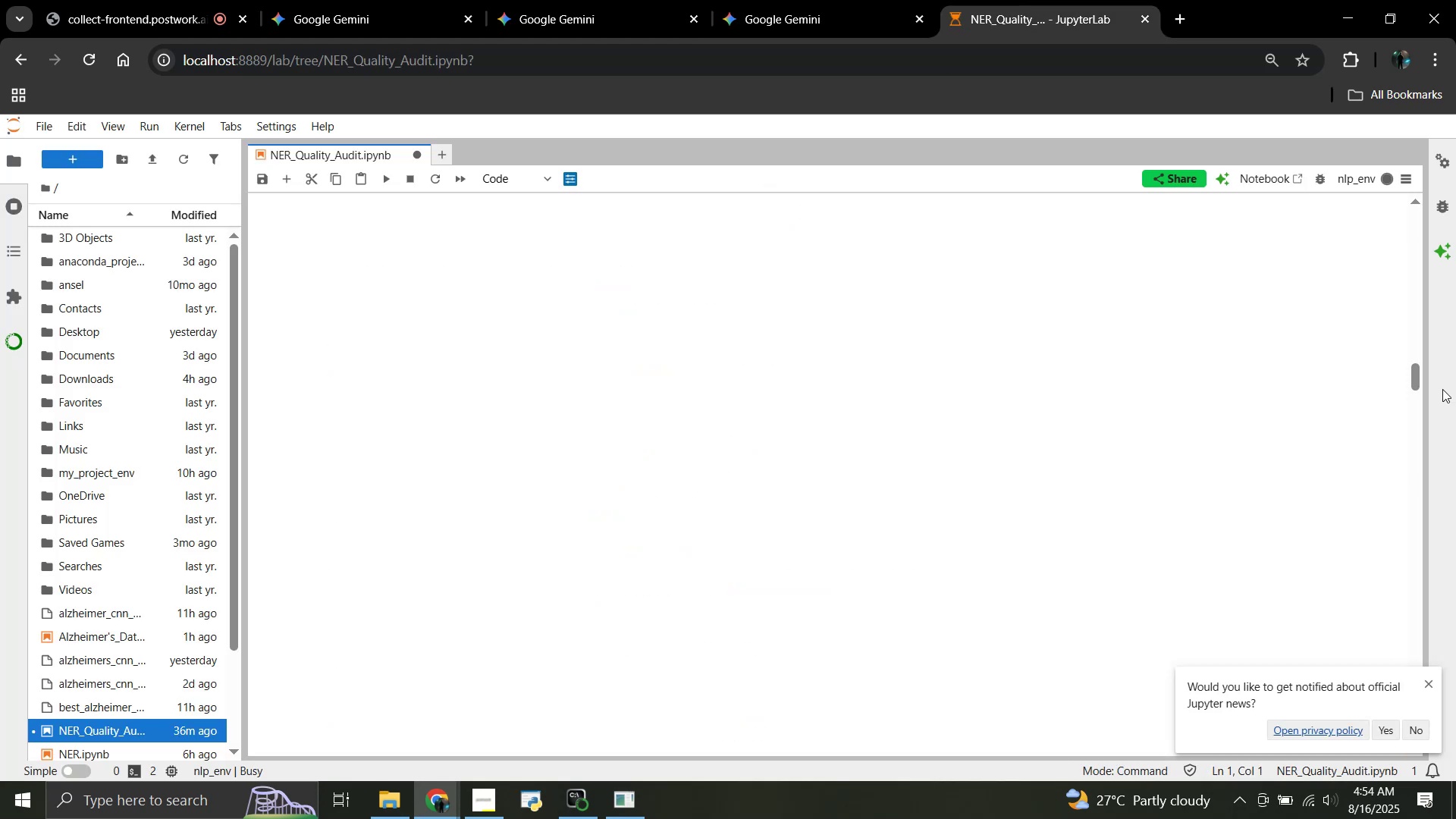 
left_click_drag(start_coordinate=[1411, 377], to_coordinate=[1424, 202])
 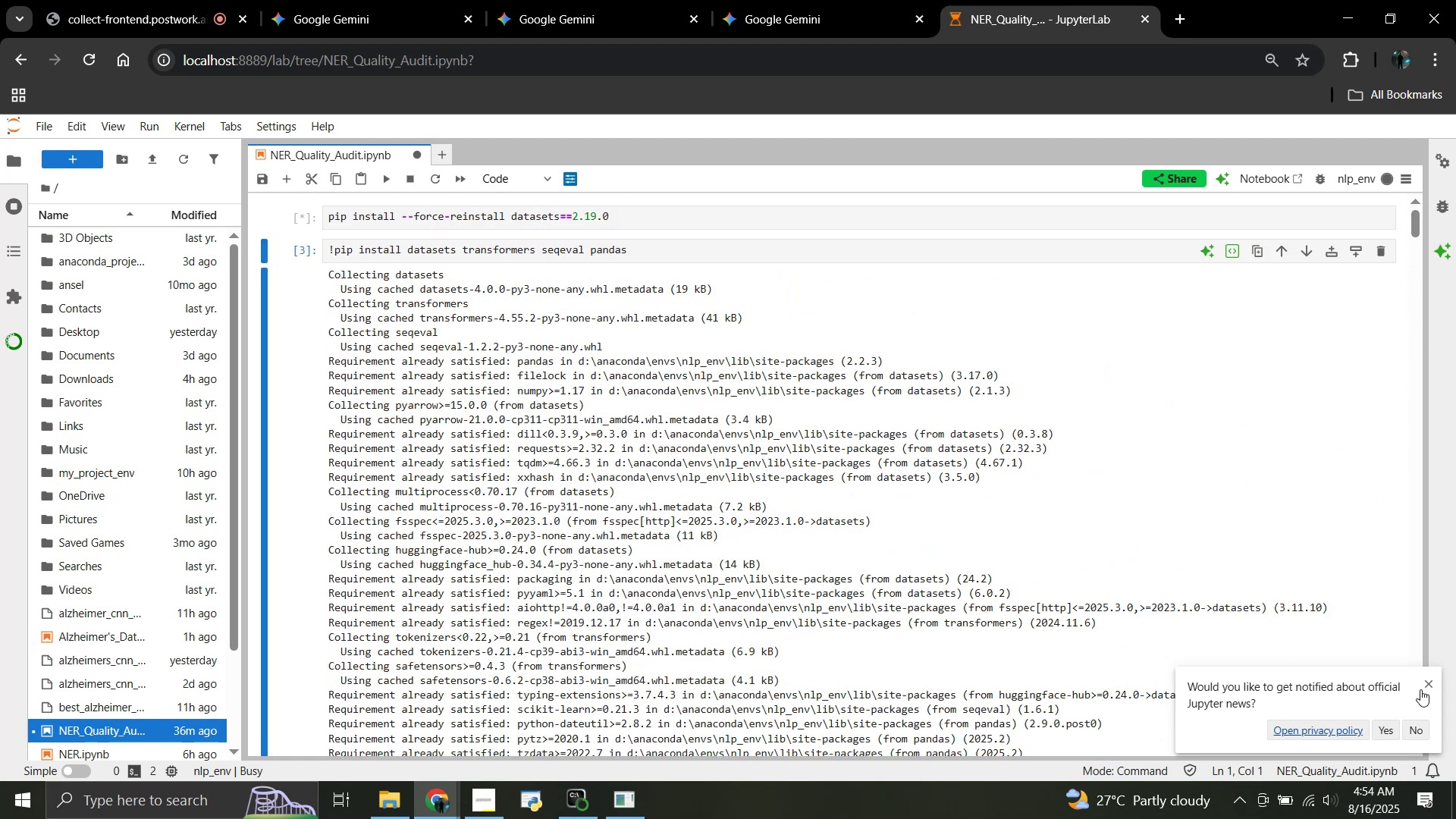 
left_click([1426, 688])
 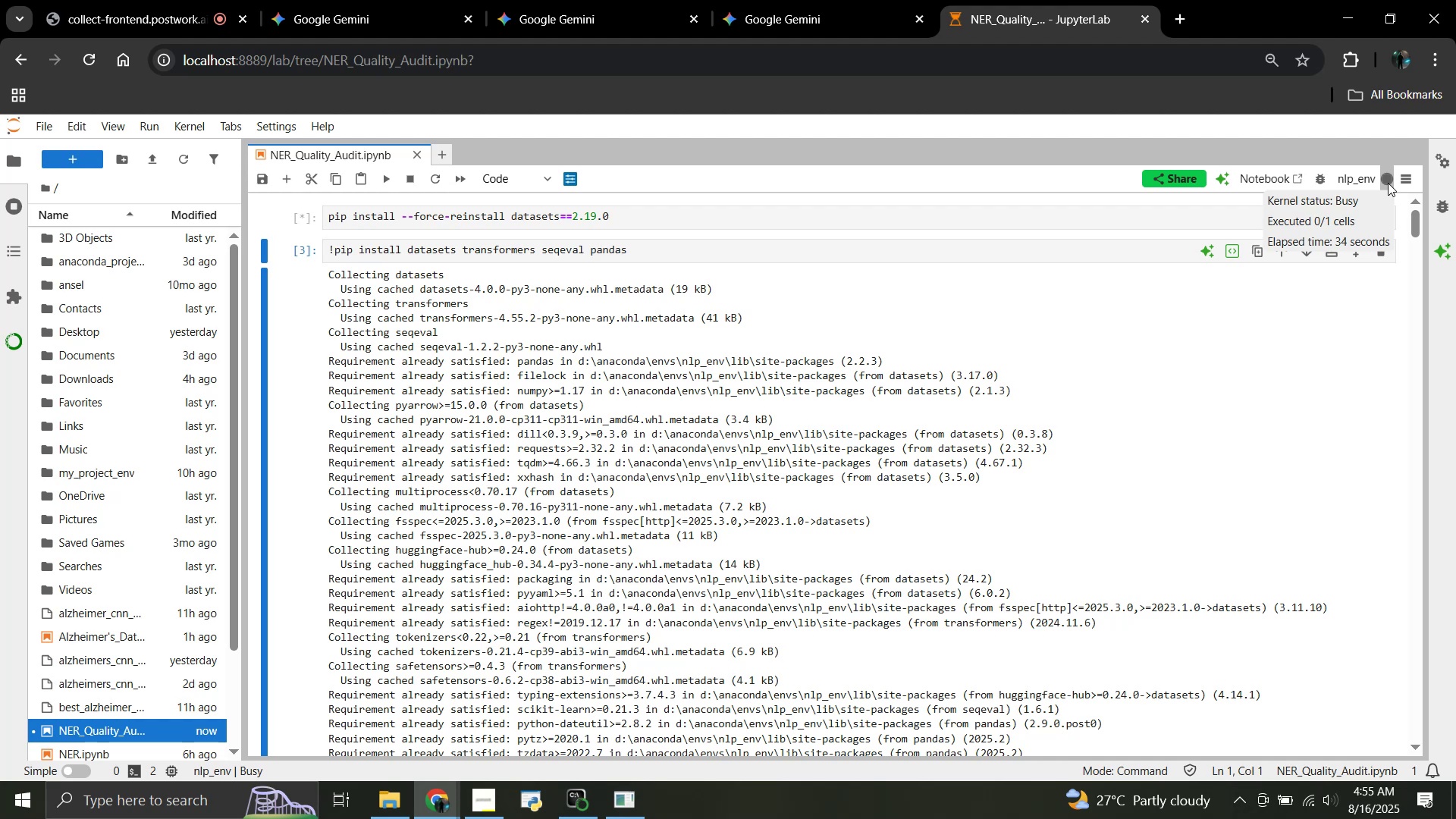 
wait(34.0)
 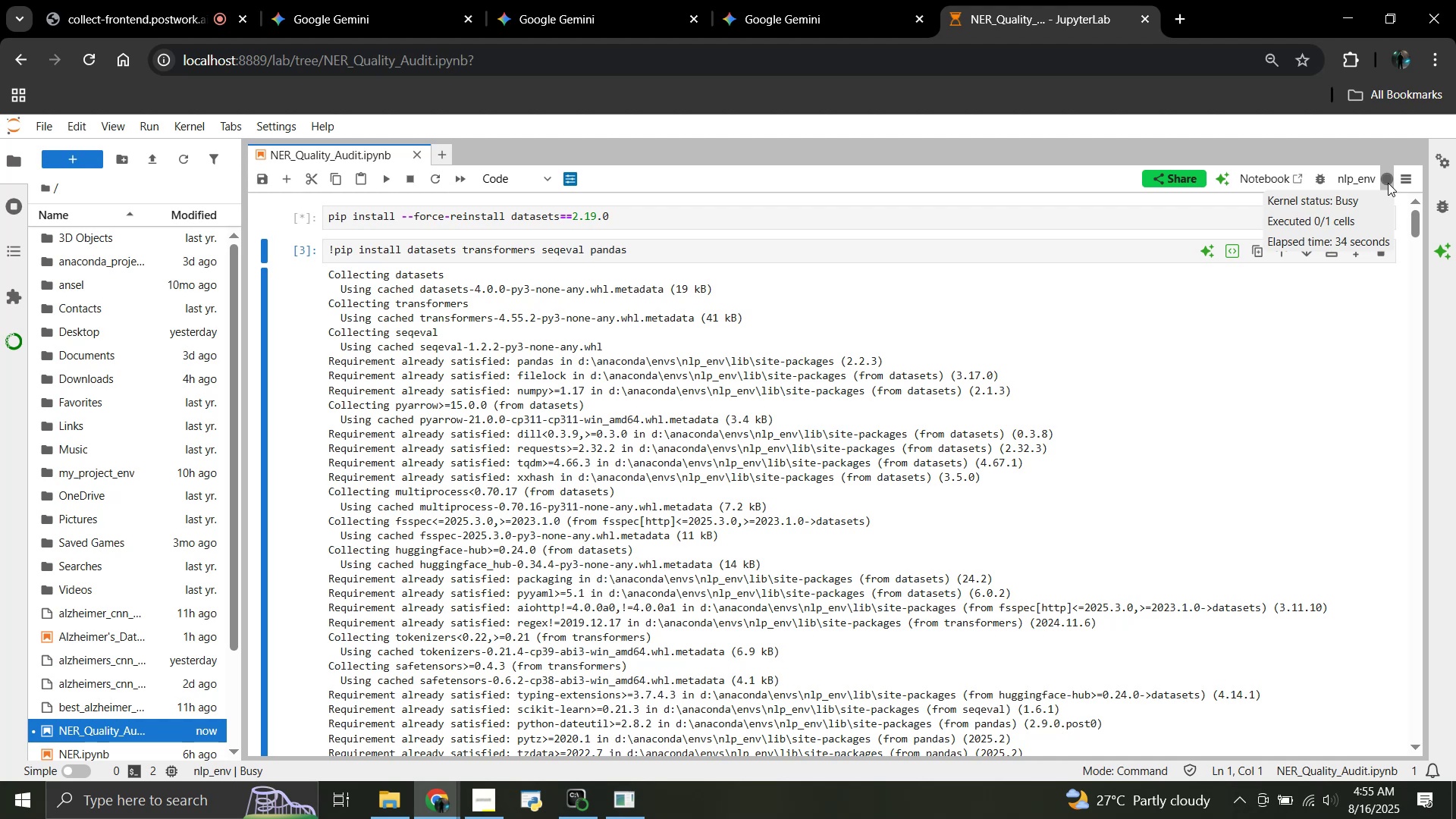 
scroll: coordinate [908, 394], scroll_direction: down, amount: 51.0
 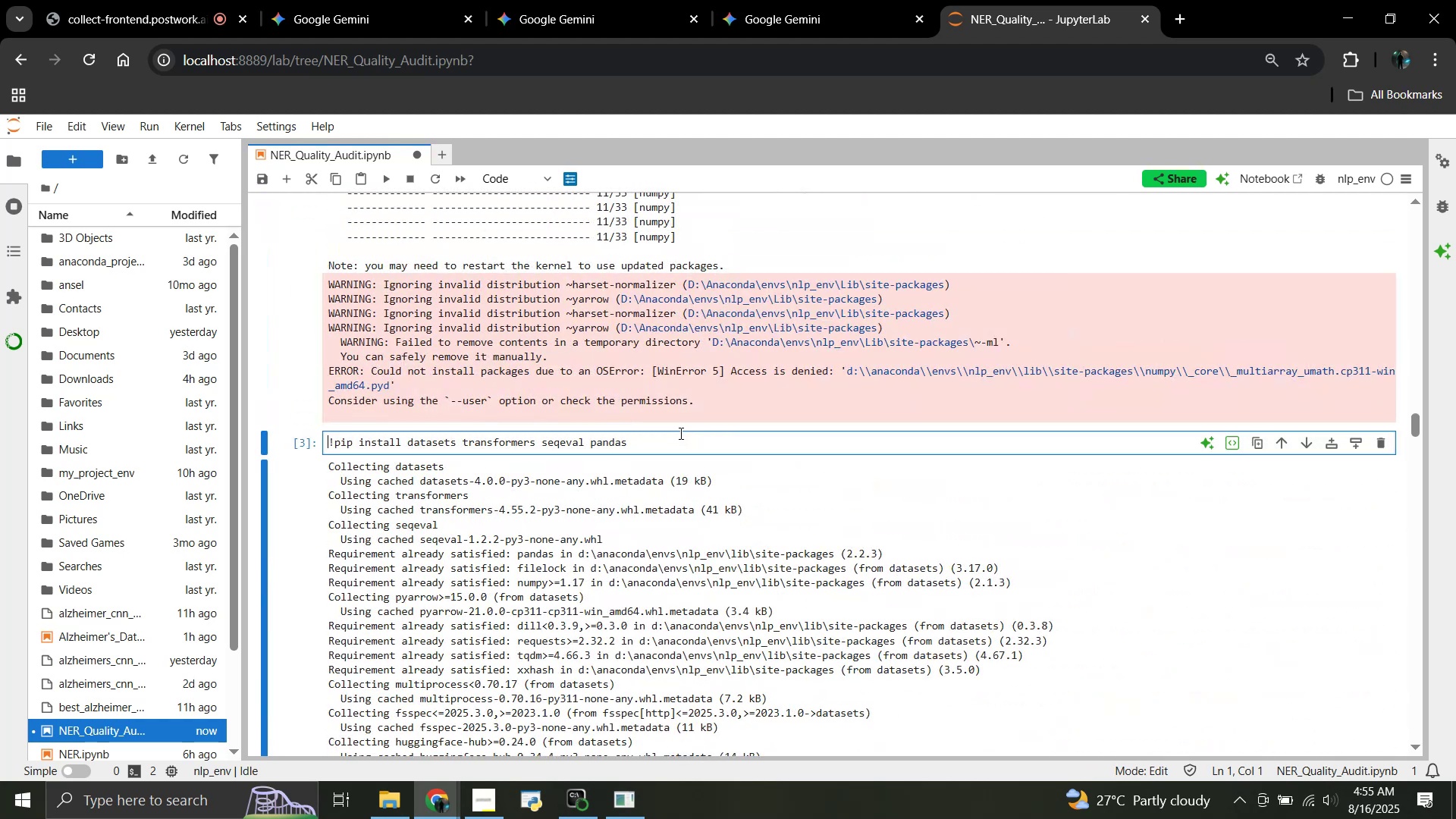 
key(Shift+Enter)
 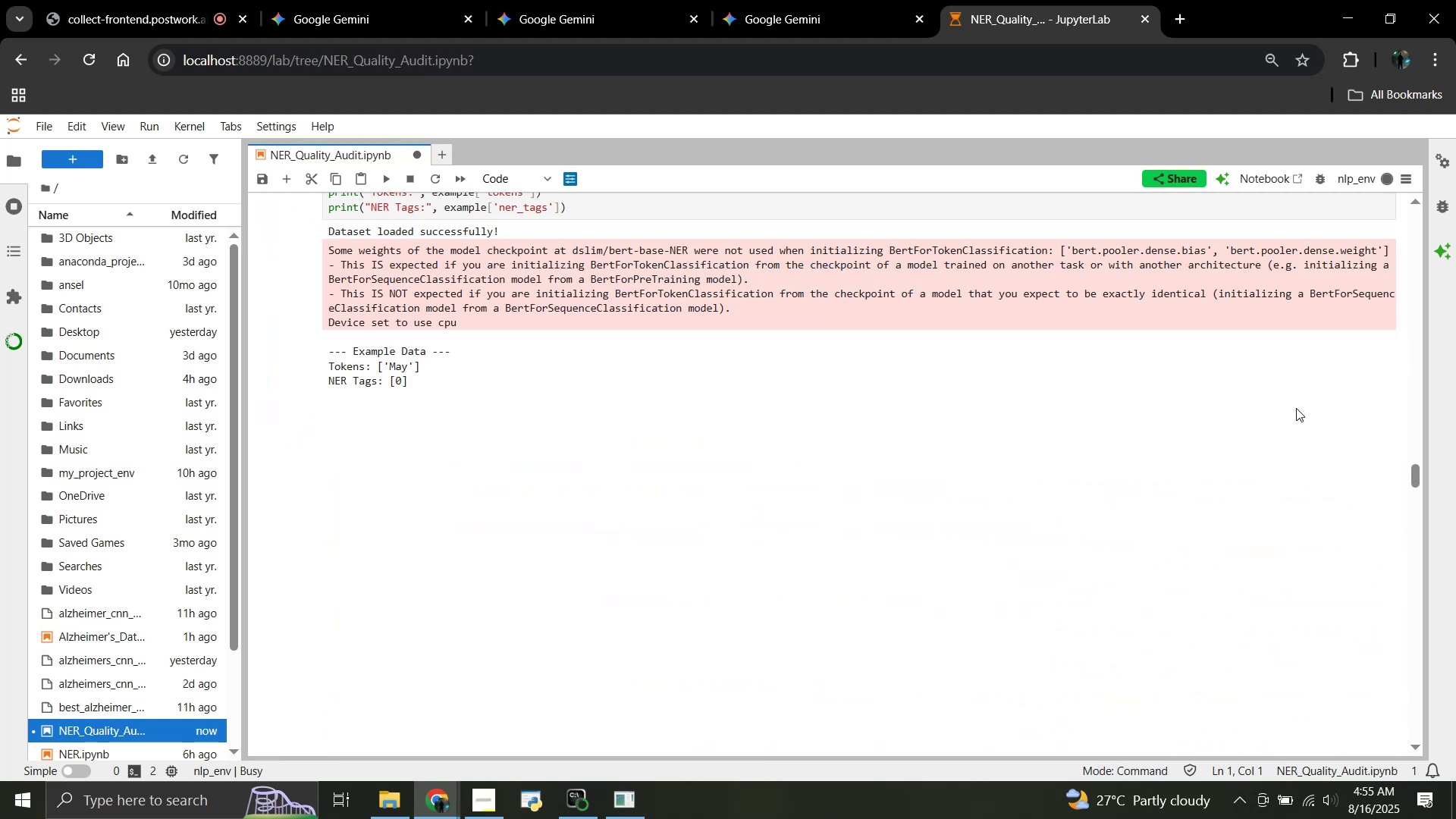 
left_click_drag(start_coordinate=[1414, 466], to_coordinate=[1401, 420])
 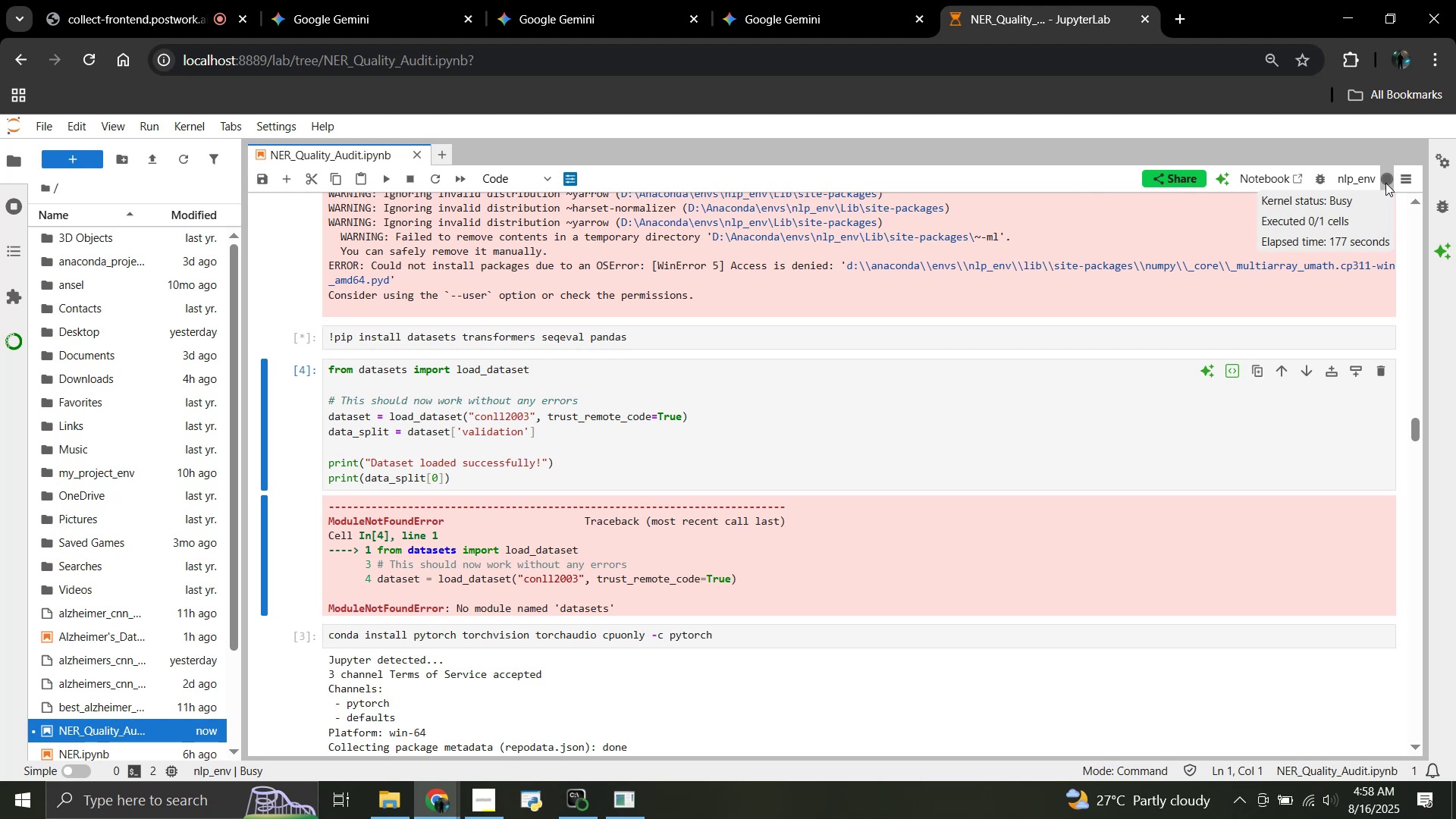 
wait(175.12)
 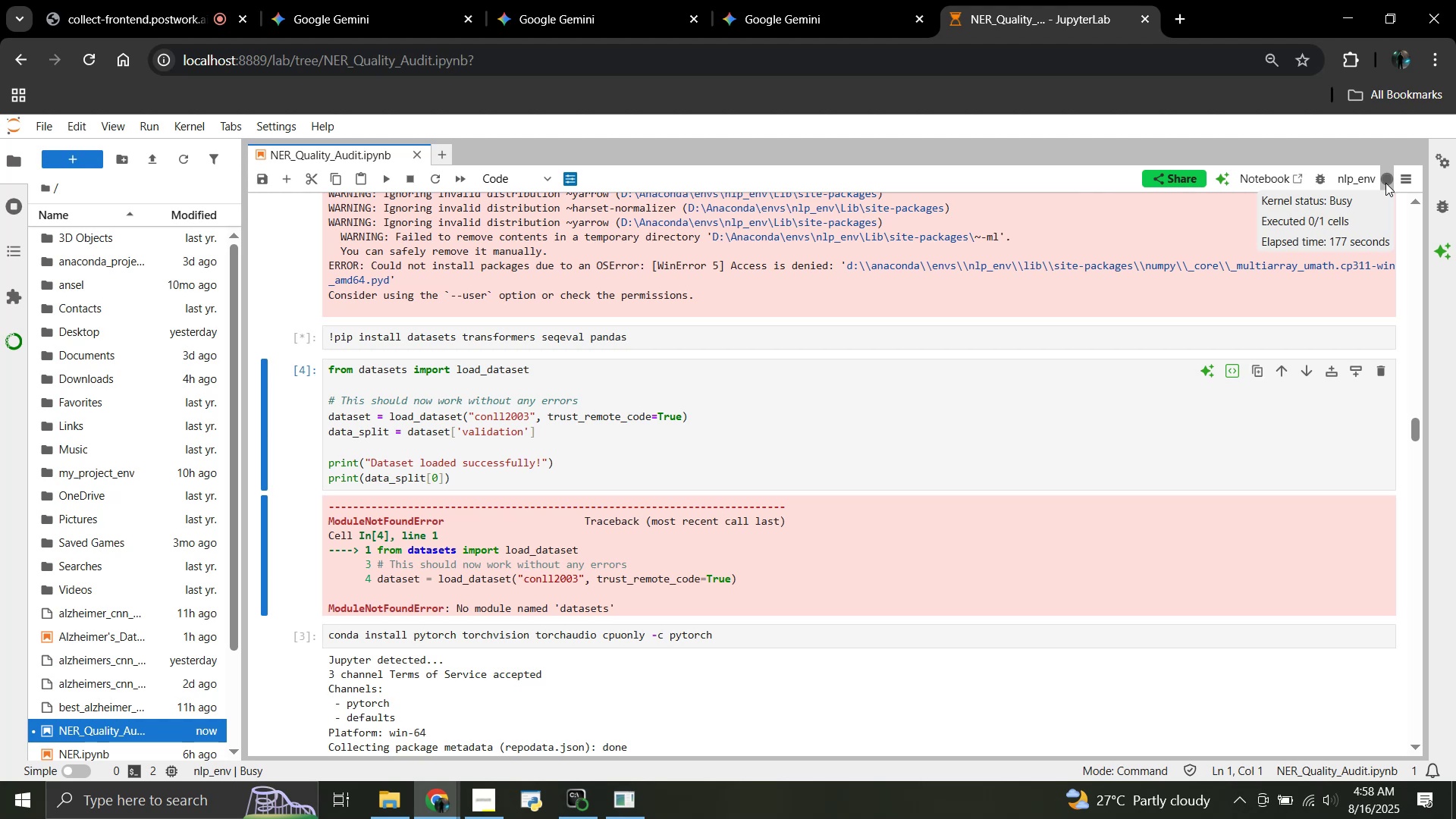 
scroll: coordinate [1021, 386], scroll_direction: down, amount: 146.0
 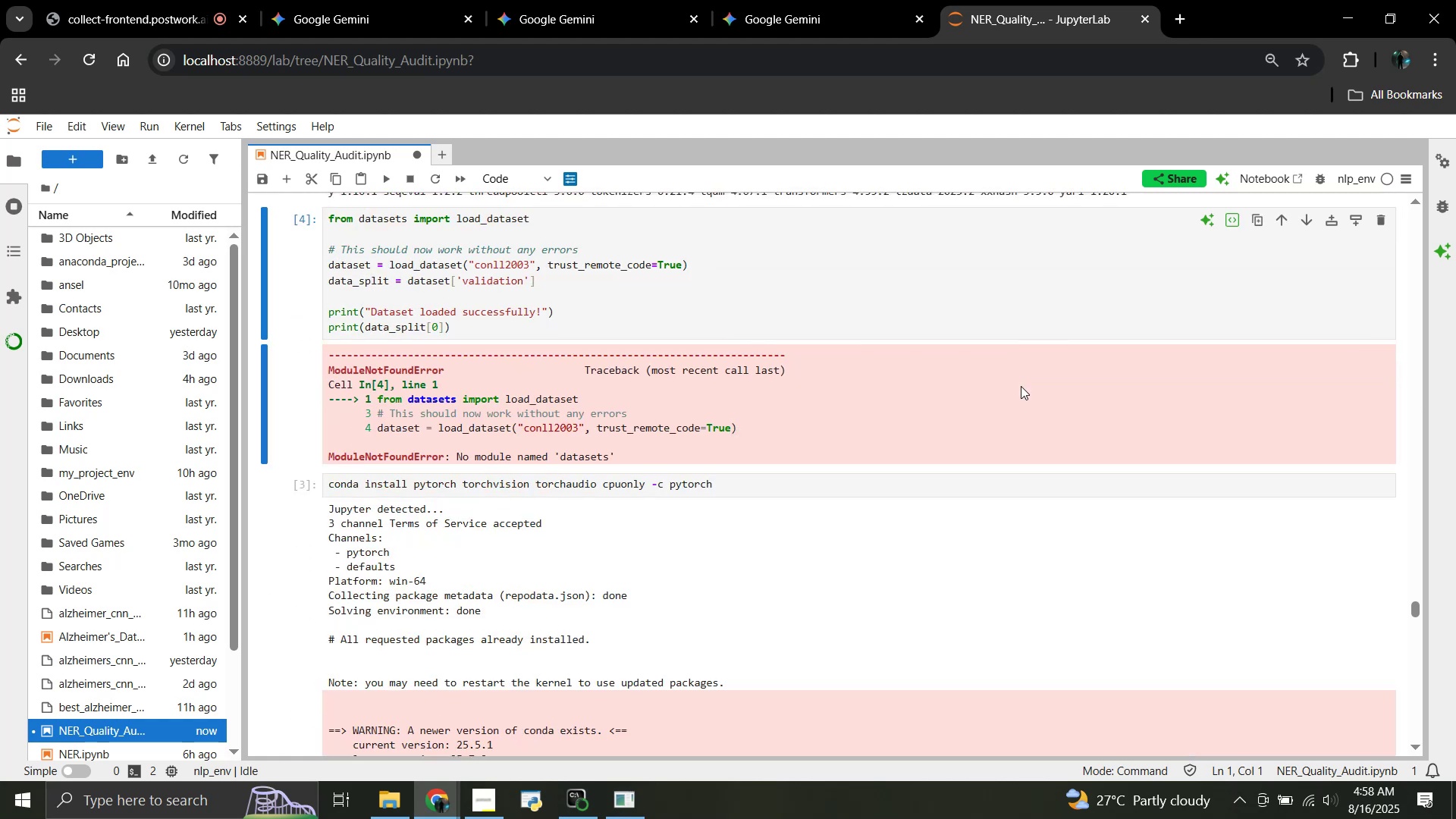 
scroll: coordinate [1021, 386], scroll_direction: up, amount: 1.0
 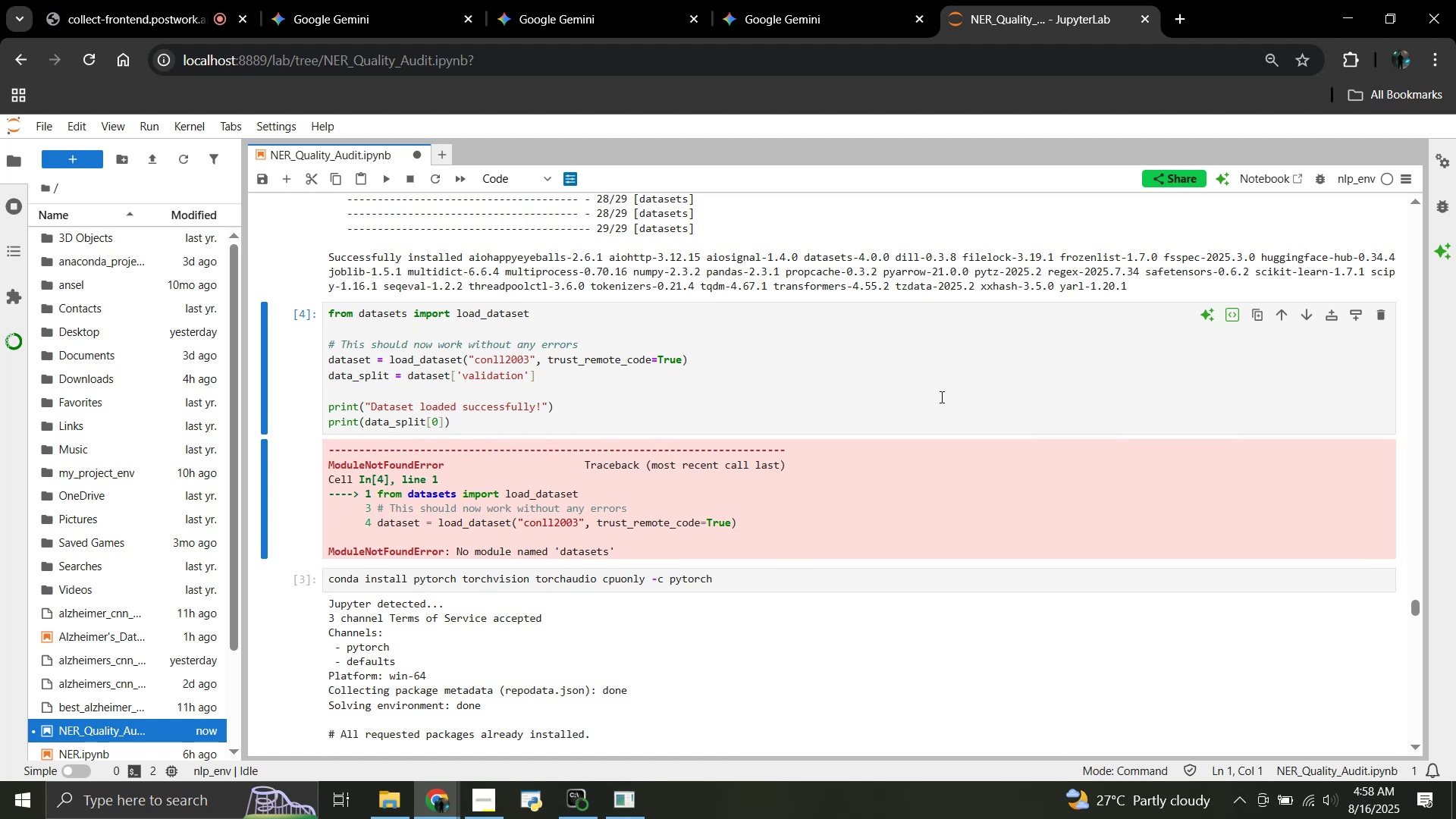 
key(Shift+Enter)
 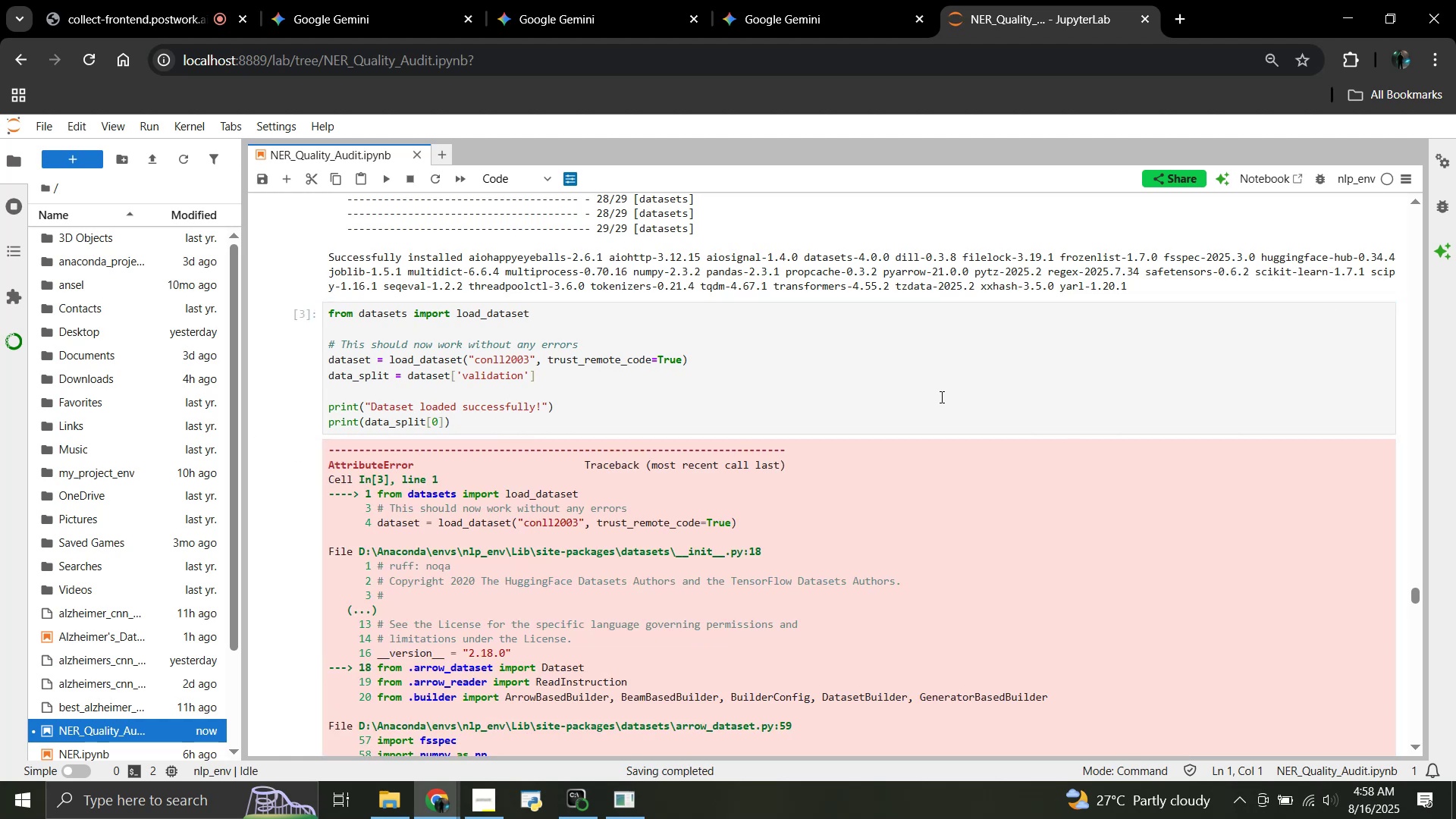 
scroll: coordinate [940, 397], scroll_direction: down, amount: 7.0
 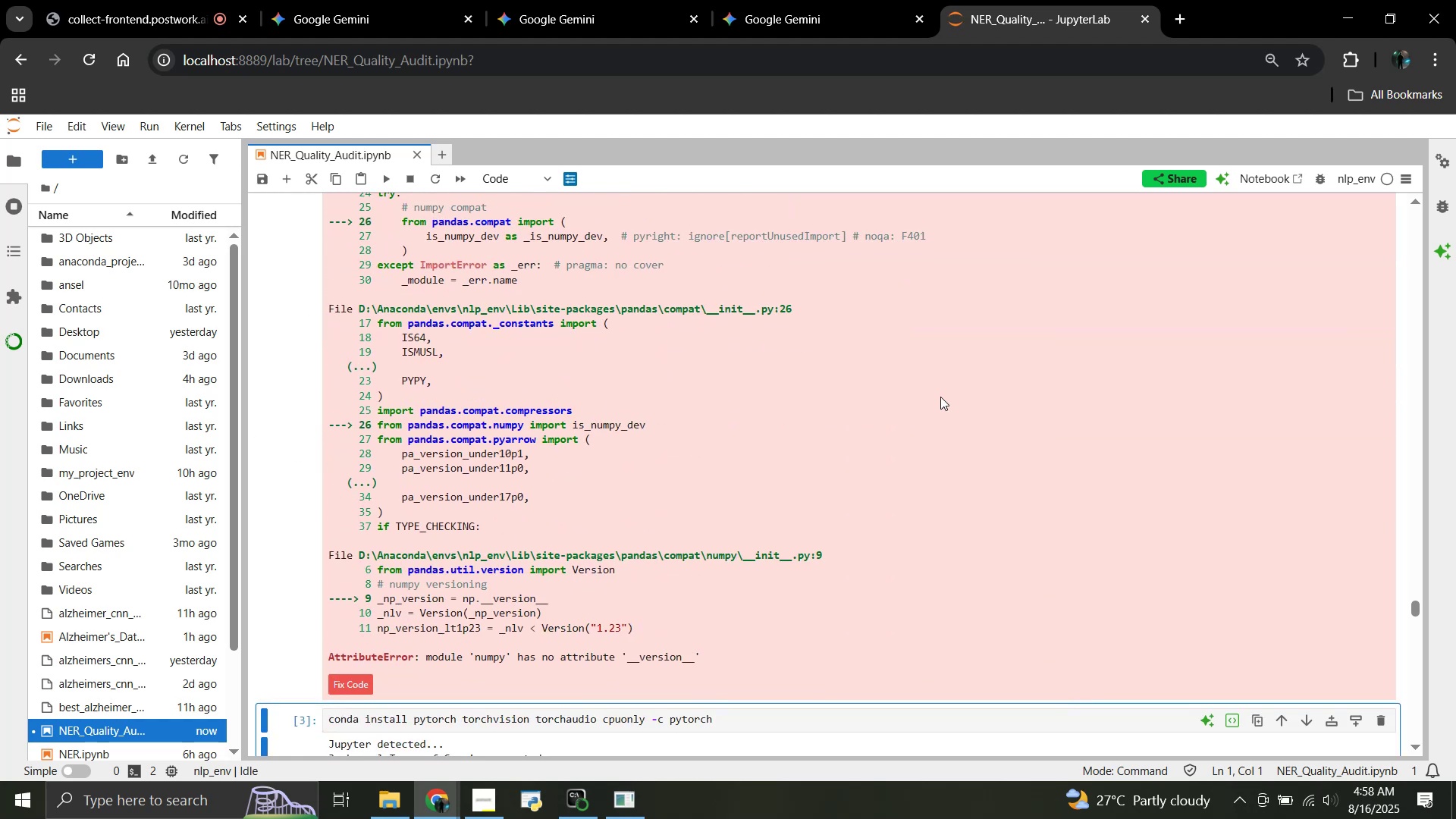 
scroll: coordinate [629, 344], scroll_direction: up, amount: 7.0
 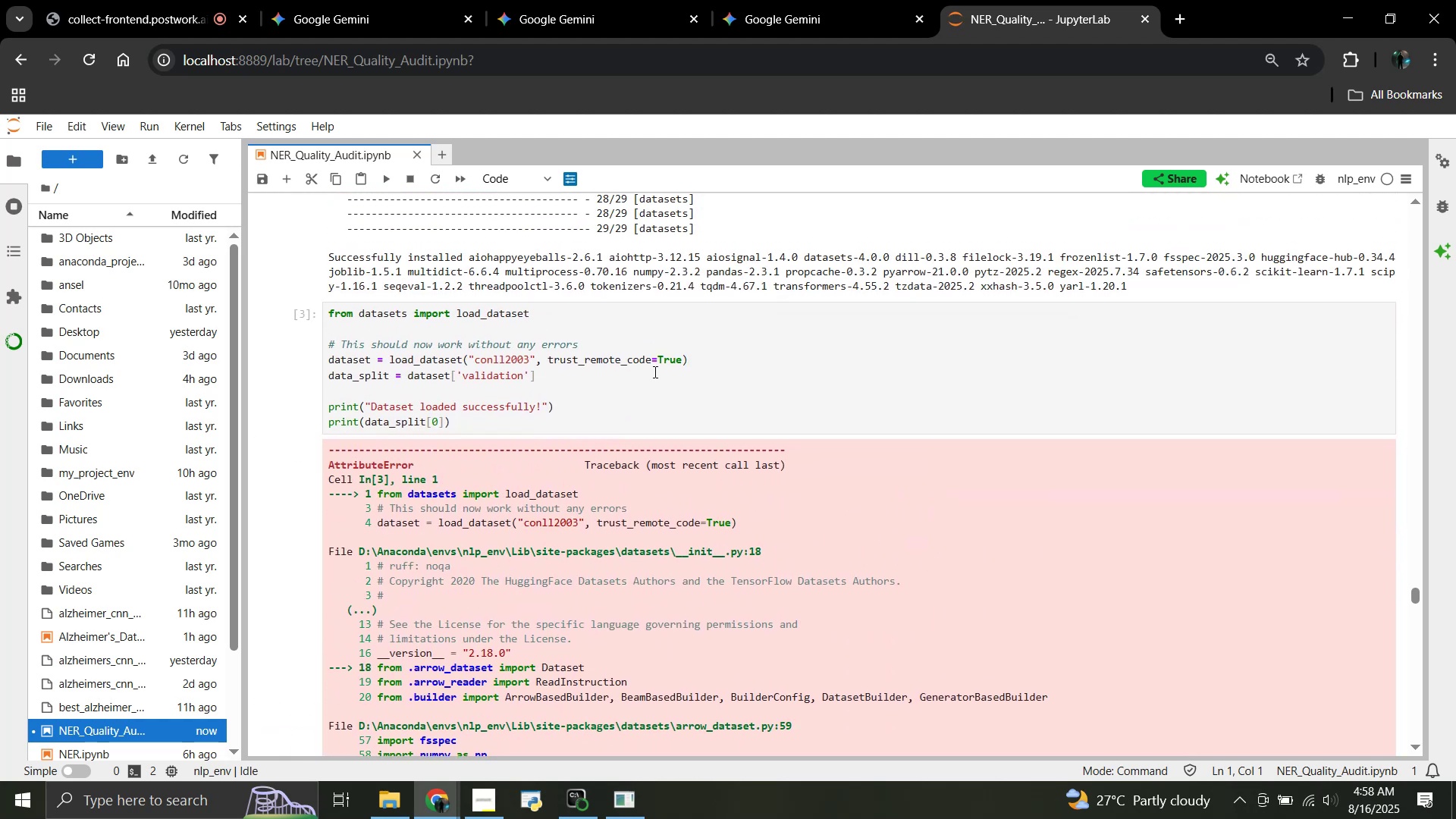 
left_click([654, 372])
 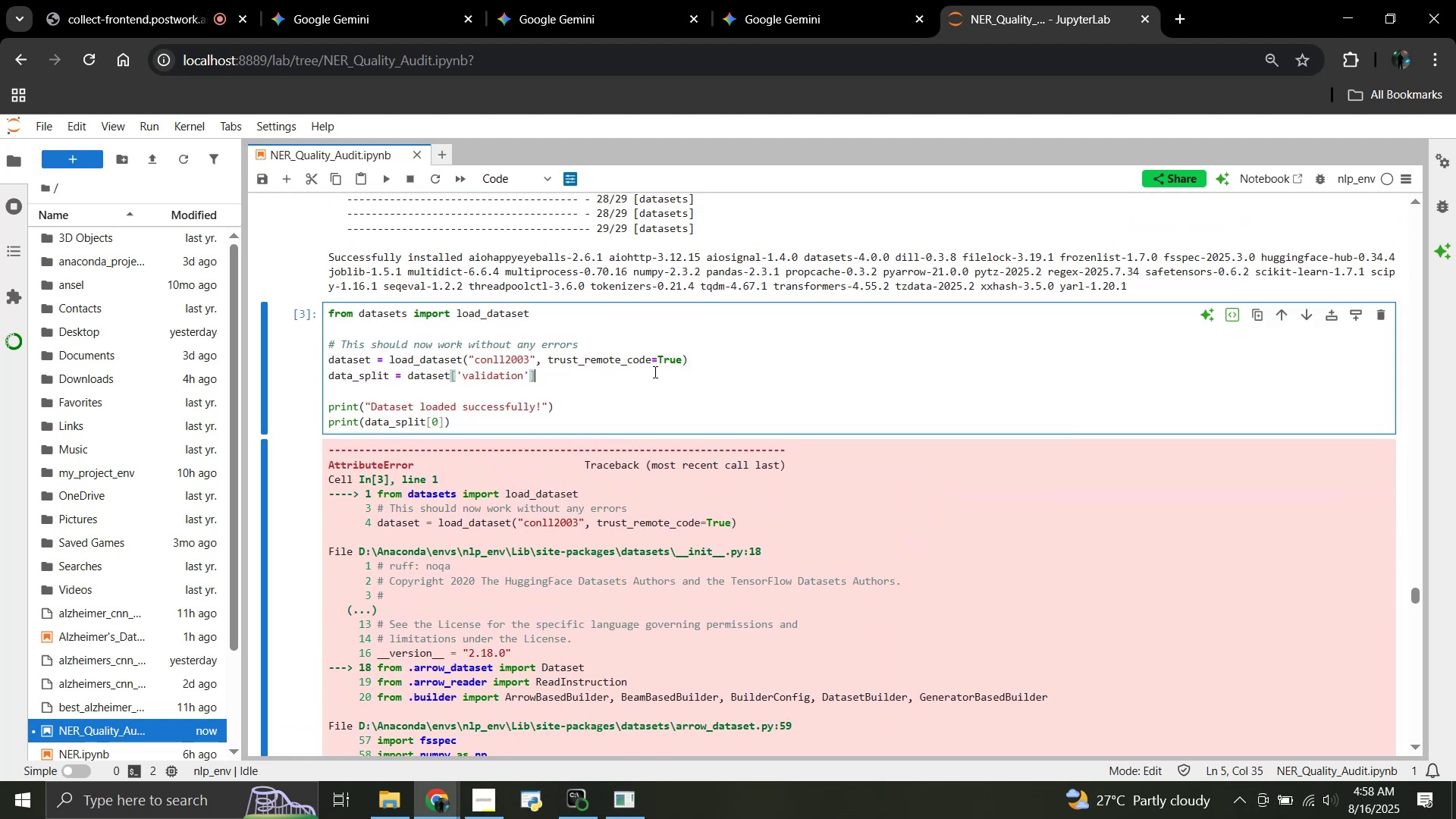 
key(Control+A)
 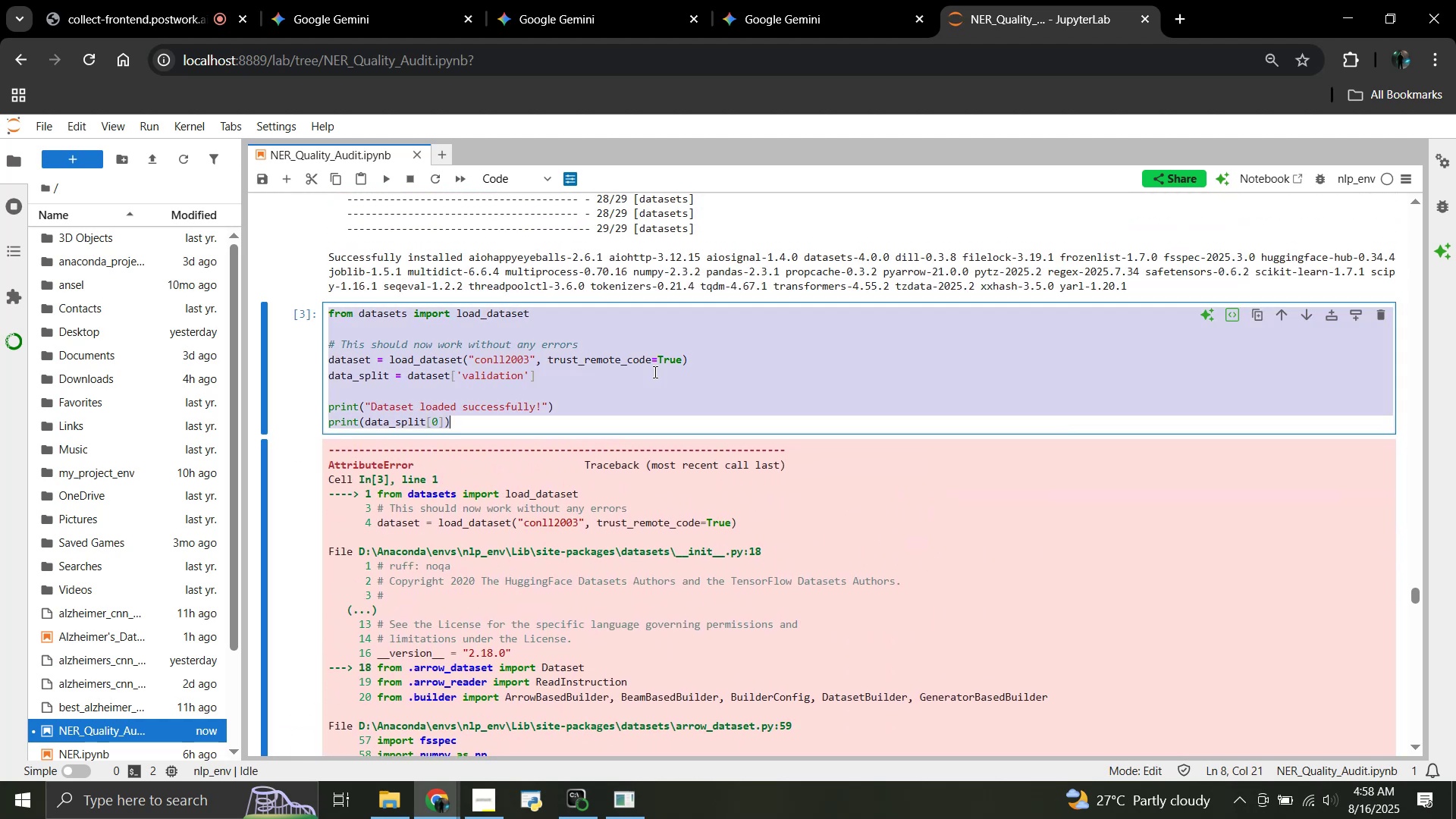 
key(Control+C)
 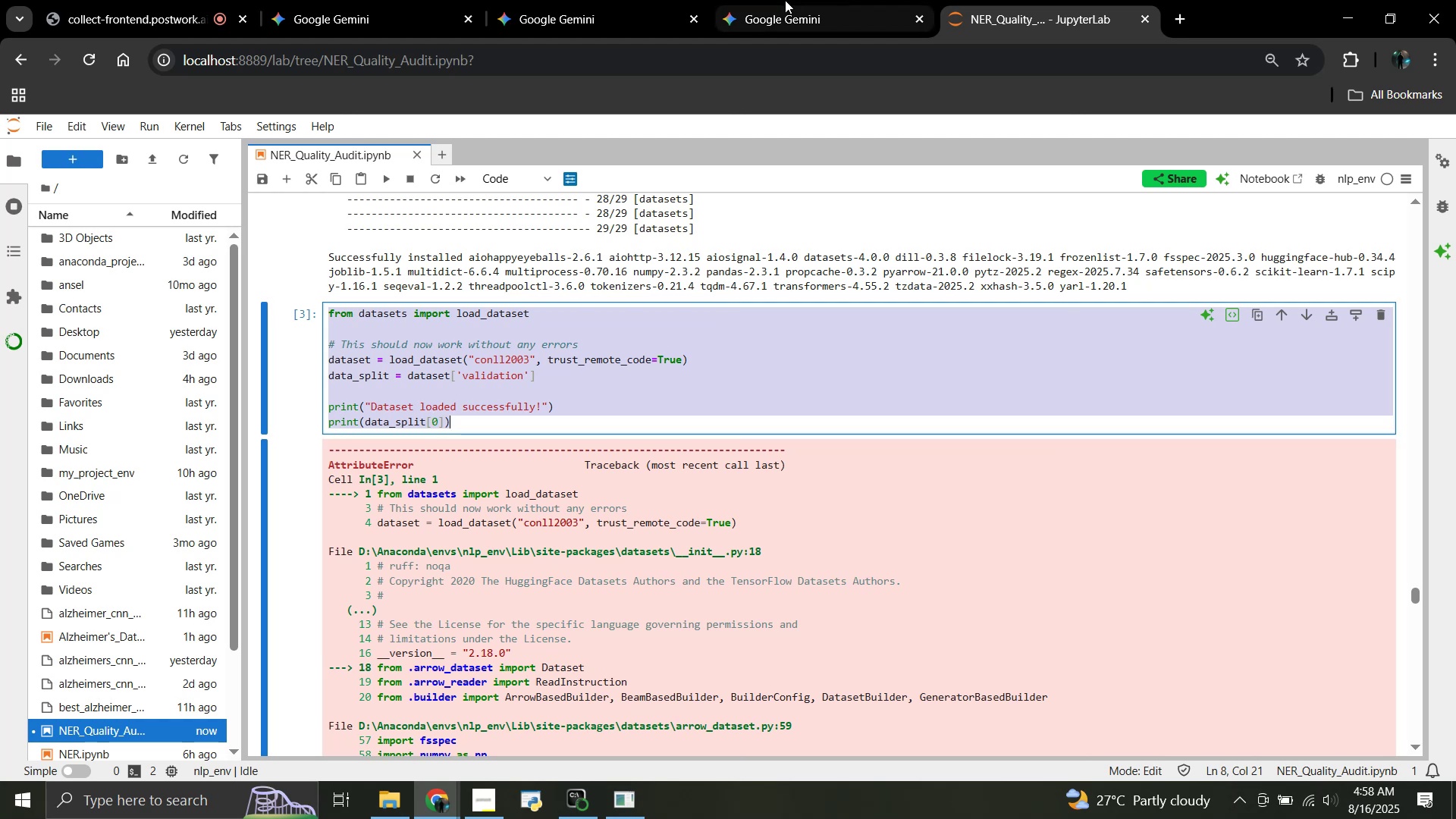 
left_click([789, 0])
 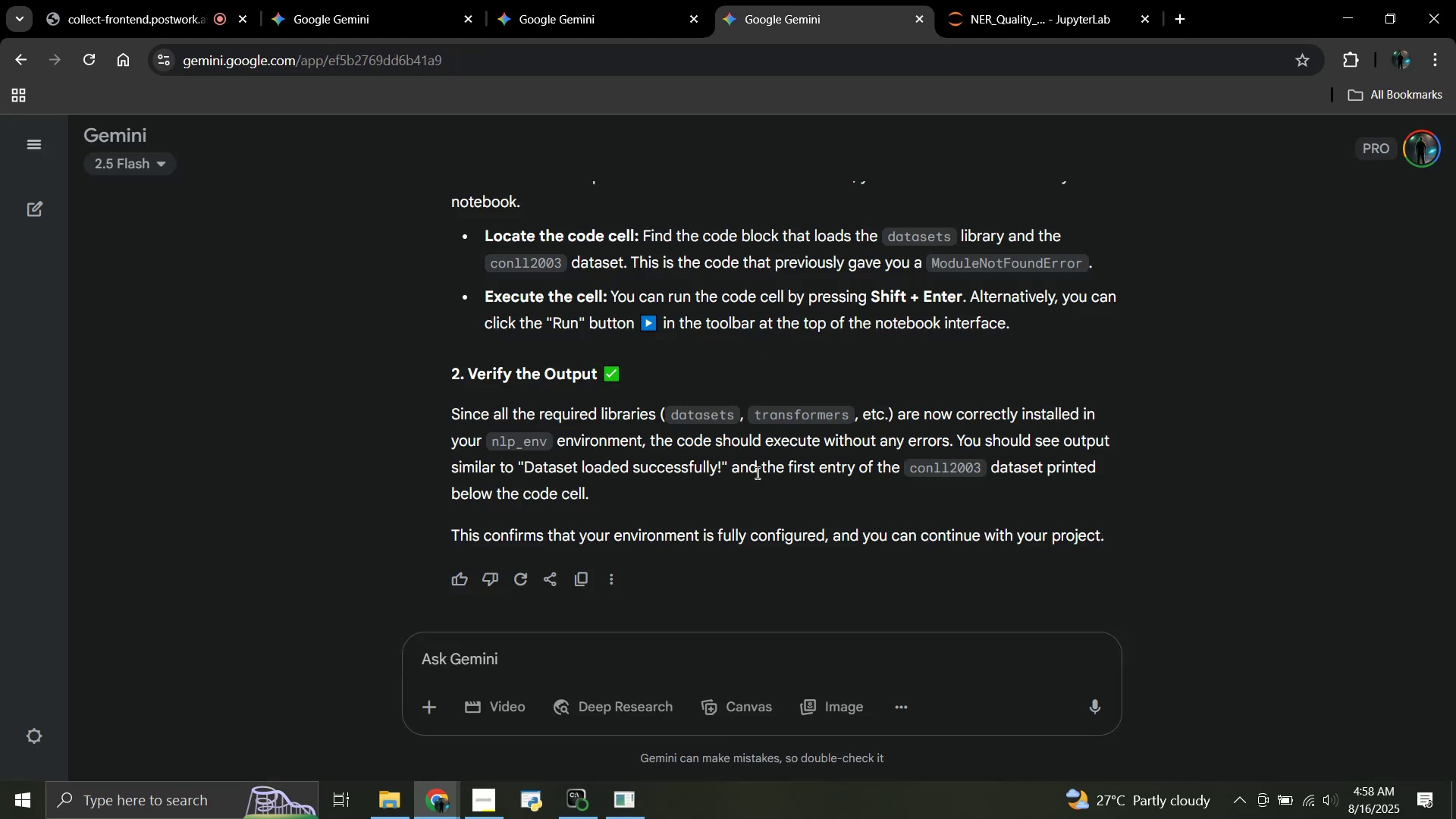 
key(Control+V)
 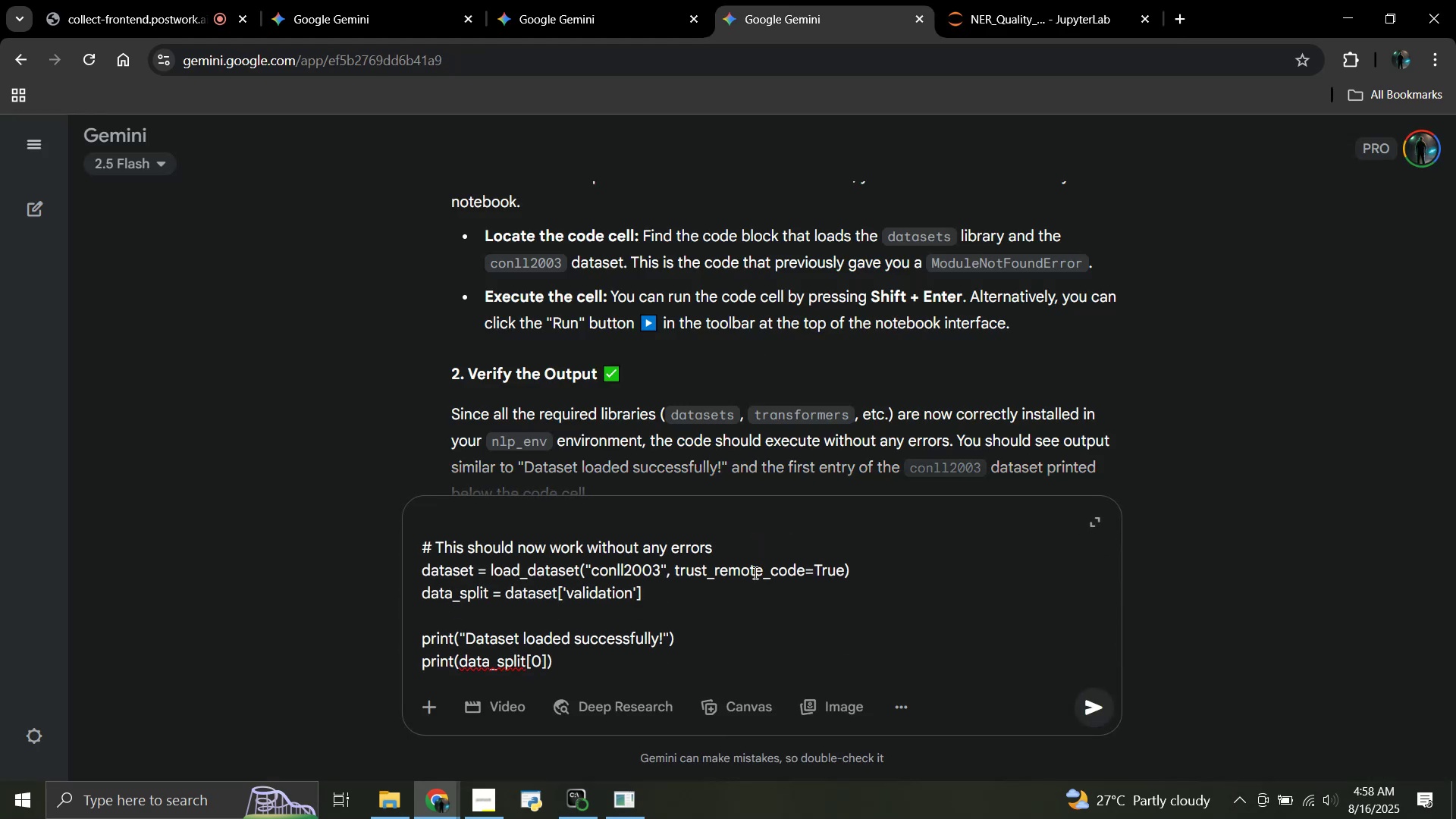 
key(Shift+Enter)
 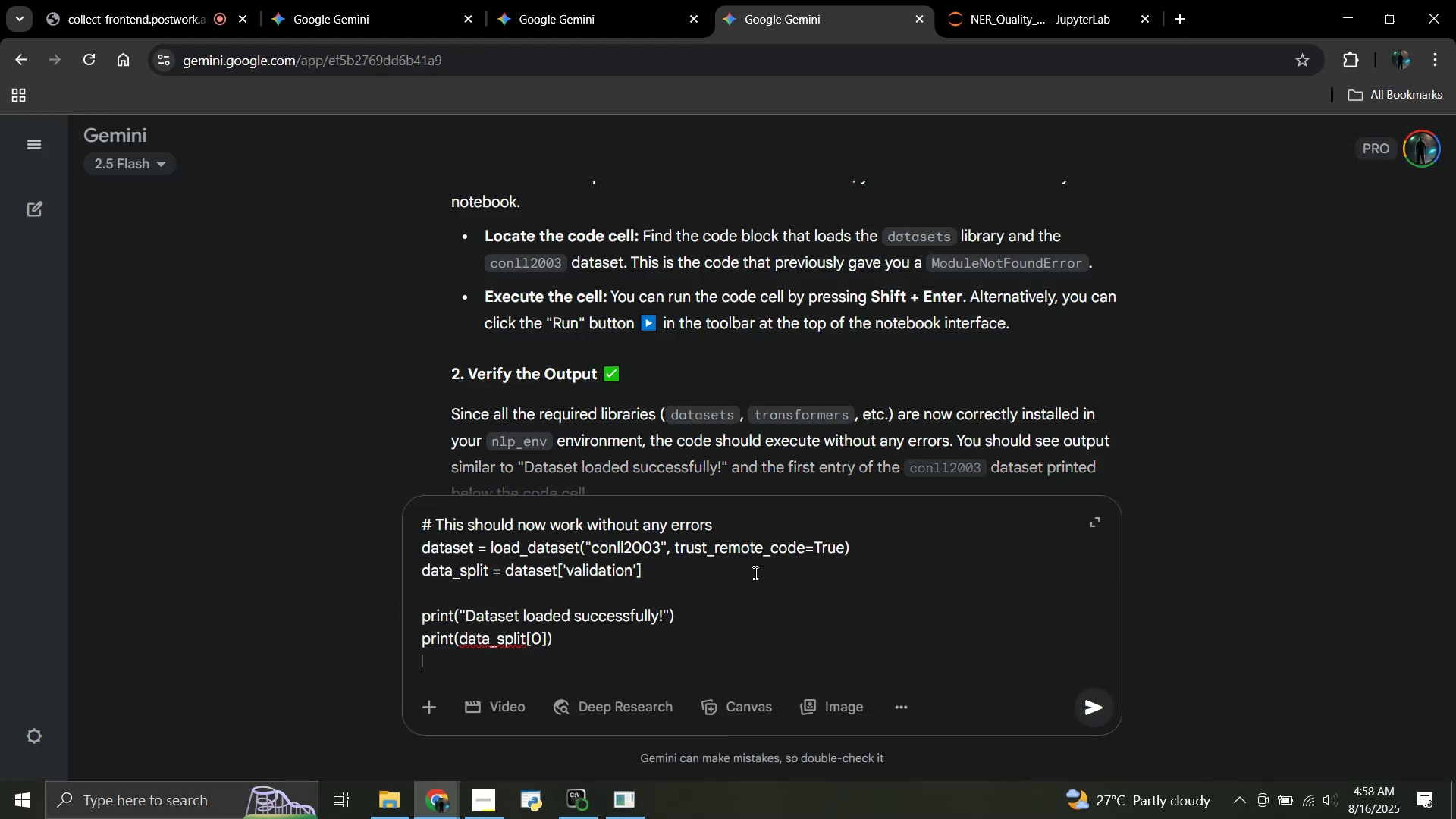 
key(Shift+Enter)
 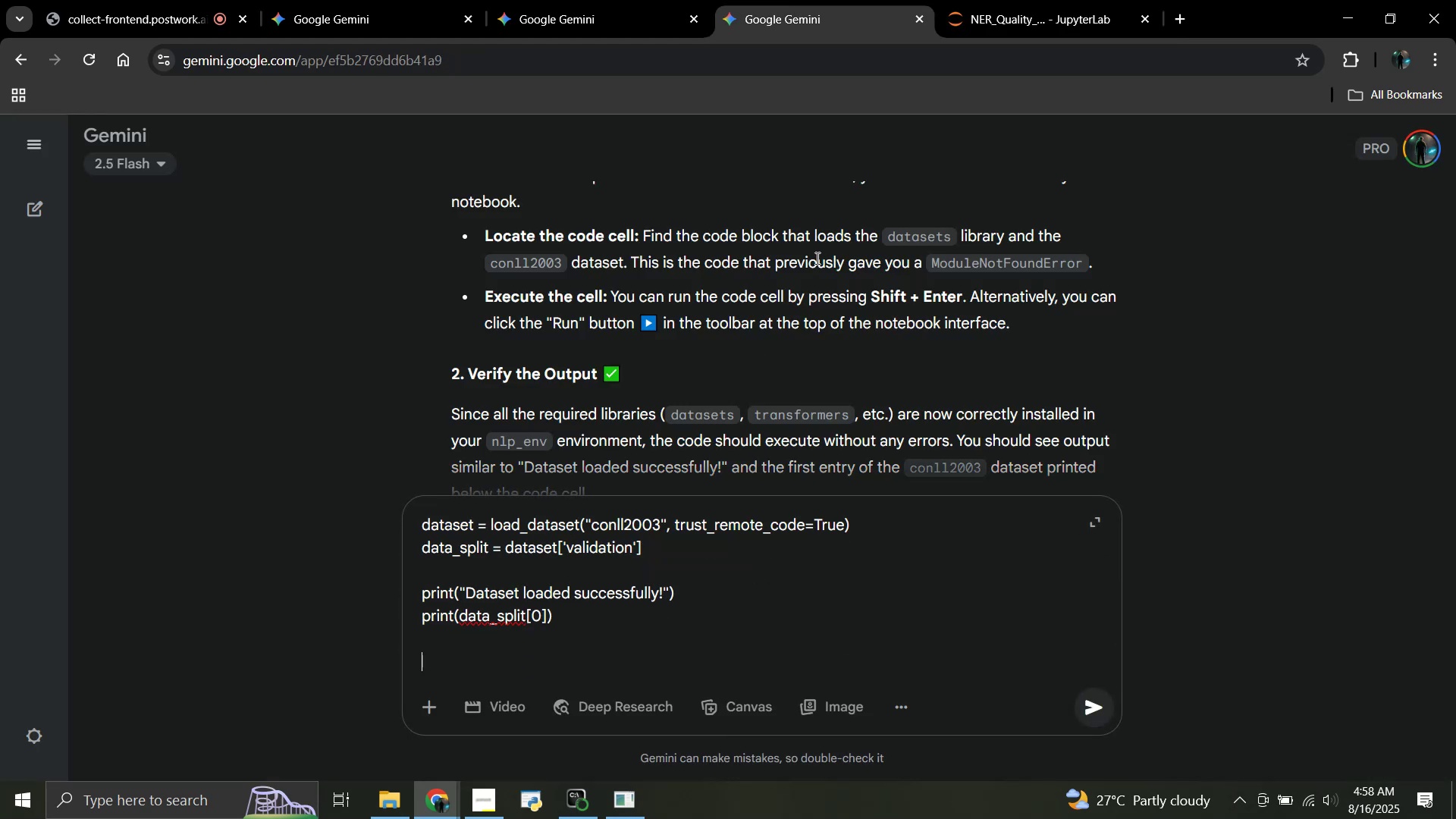 
type(error:)
 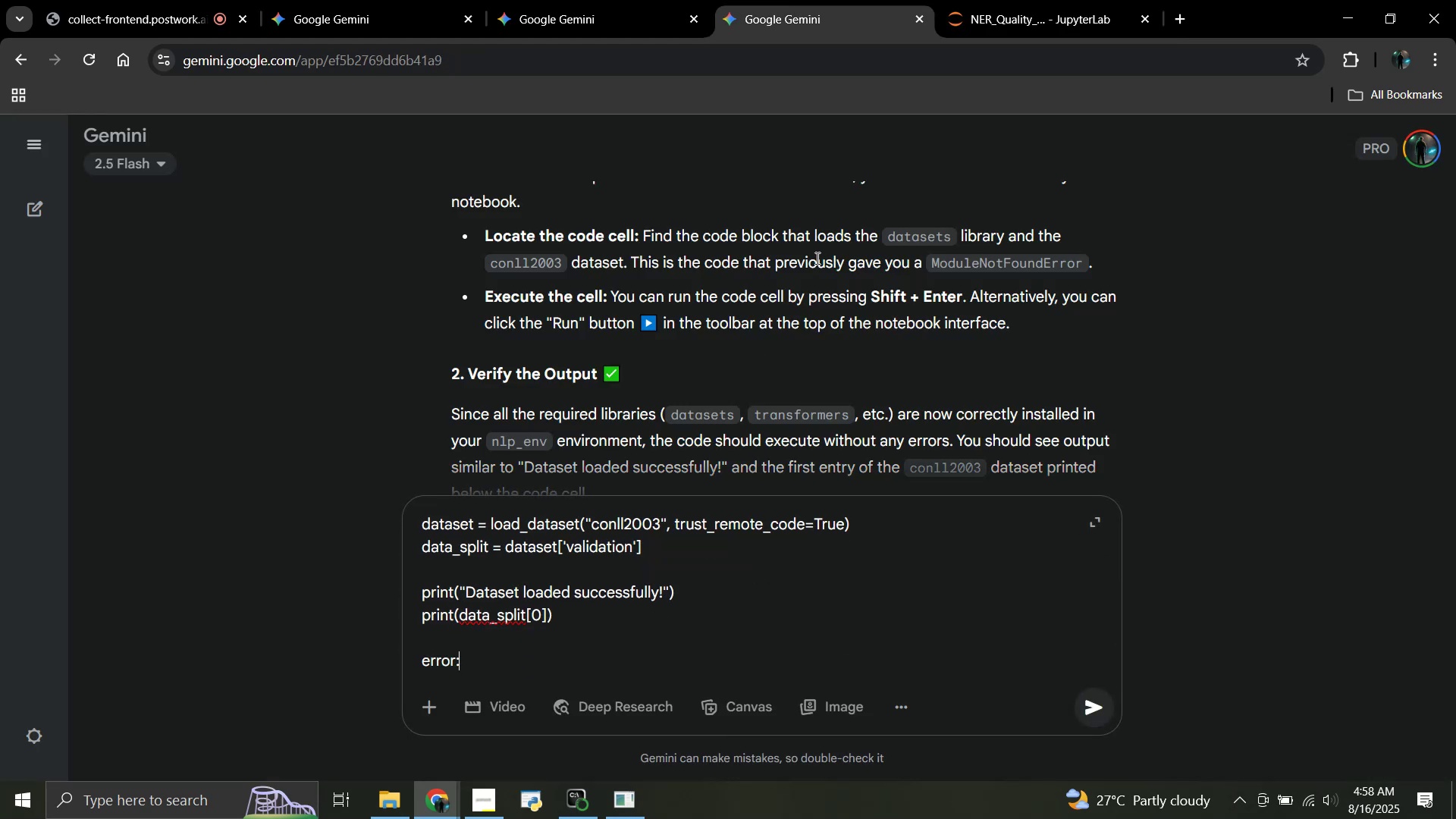 
key(Shift+Enter)
 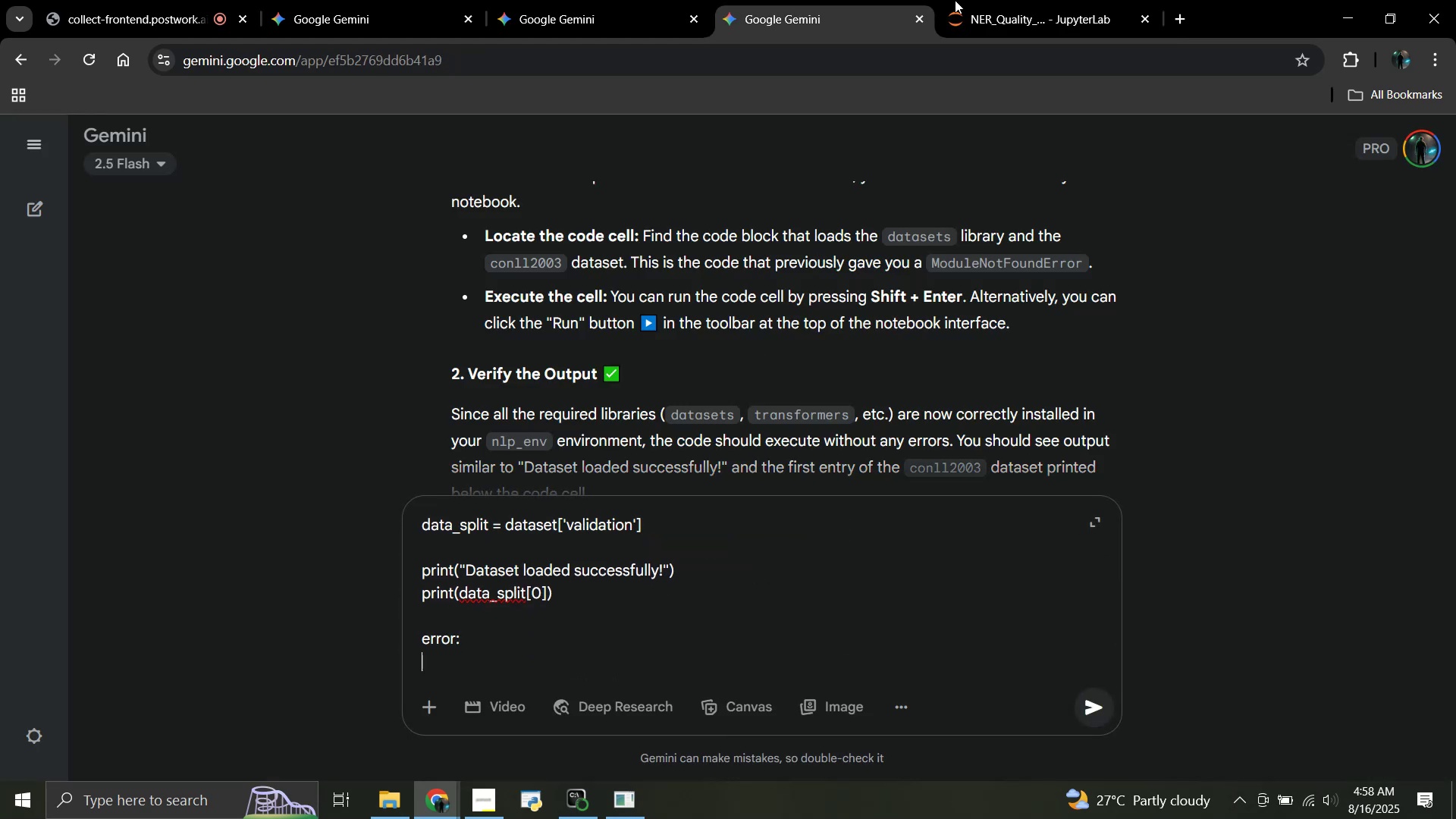 
left_click([992, 0])
 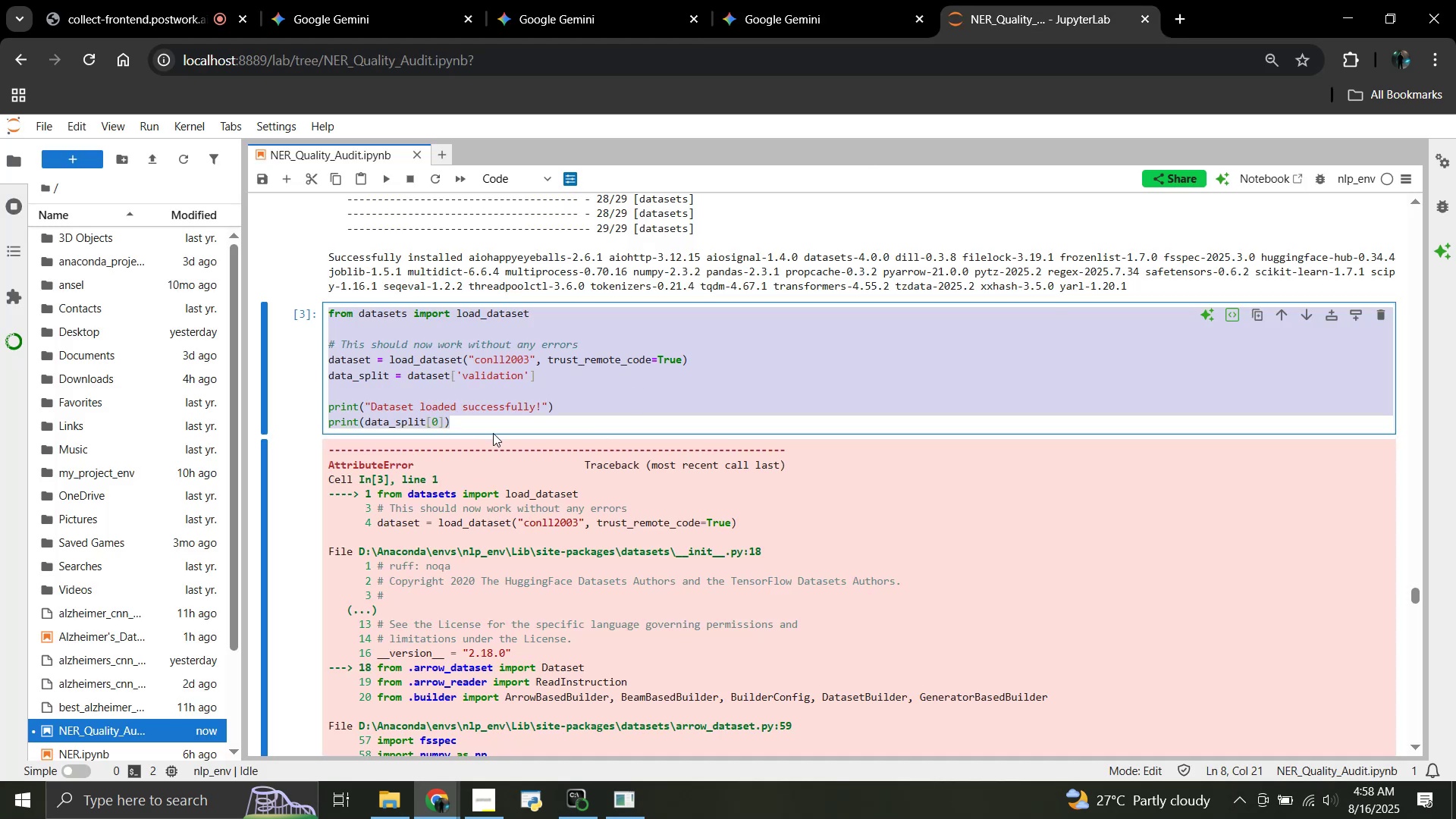 
left_click([495, 421])
 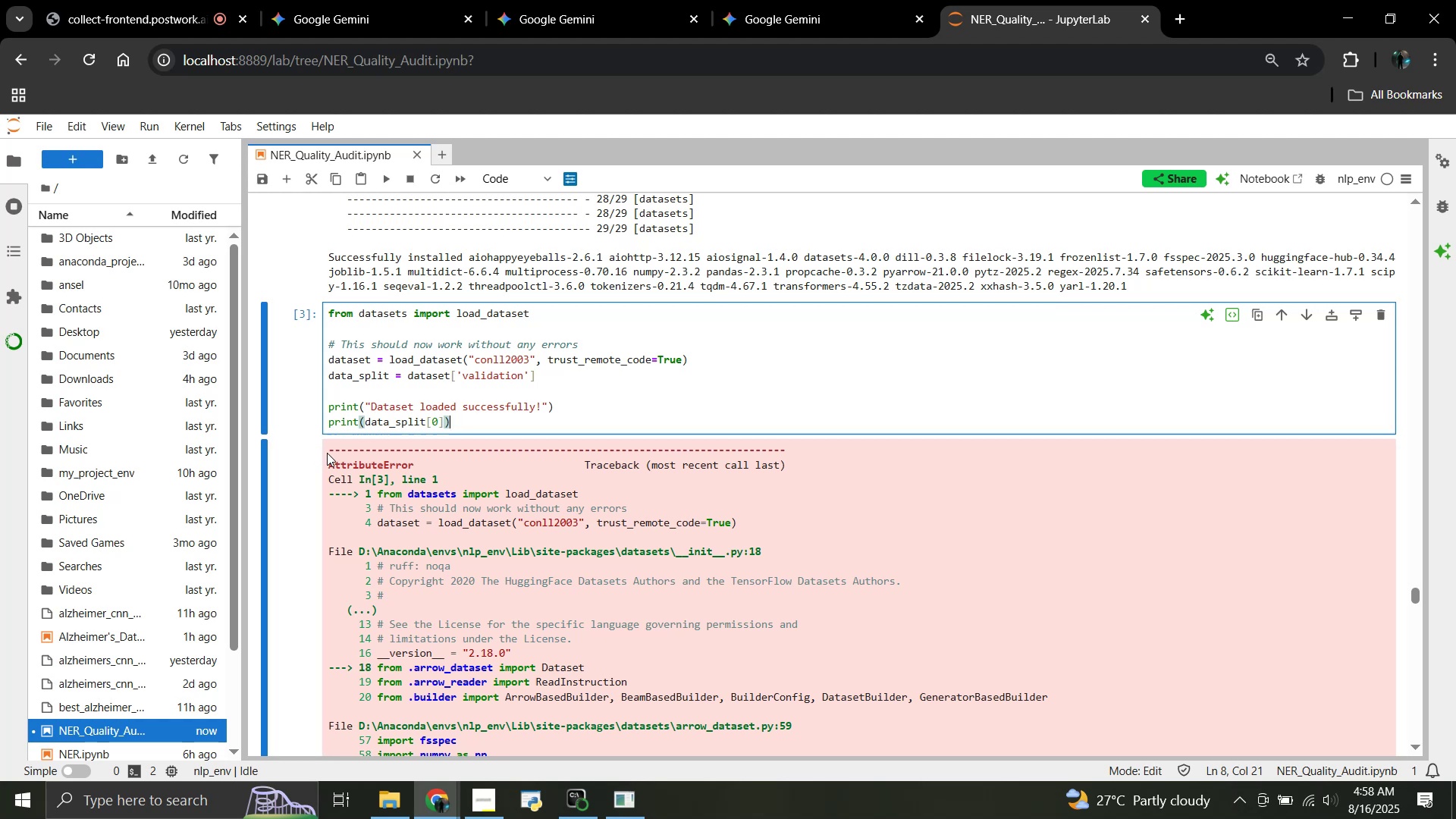 
left_click_drag(start_coordinate=[333, 450], to_coordinate=[708, 566])
 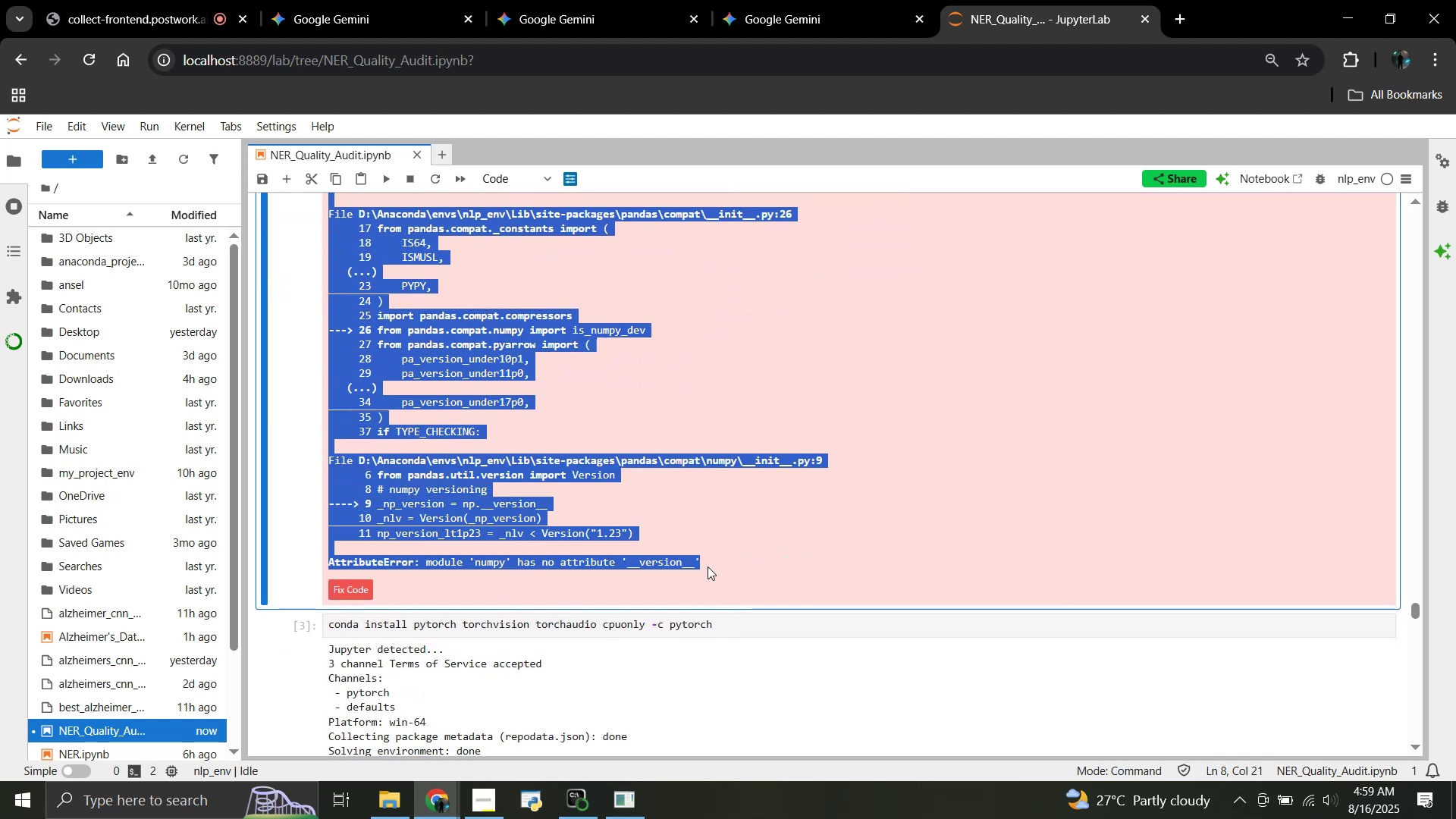 
scroll: coordinate [381, 488], scroll_direction: down, amount: 8.0
 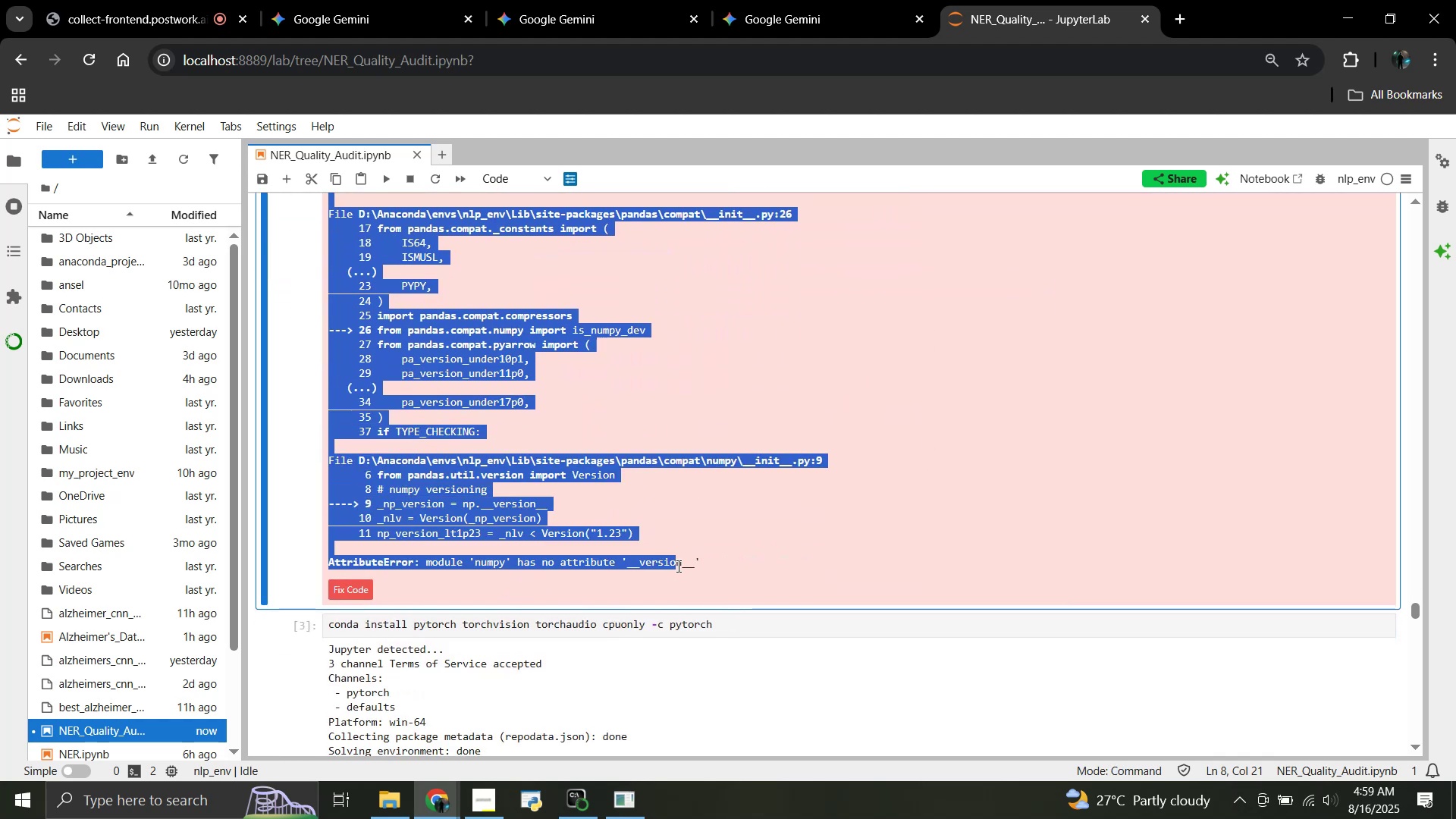 
key(Control+C)
 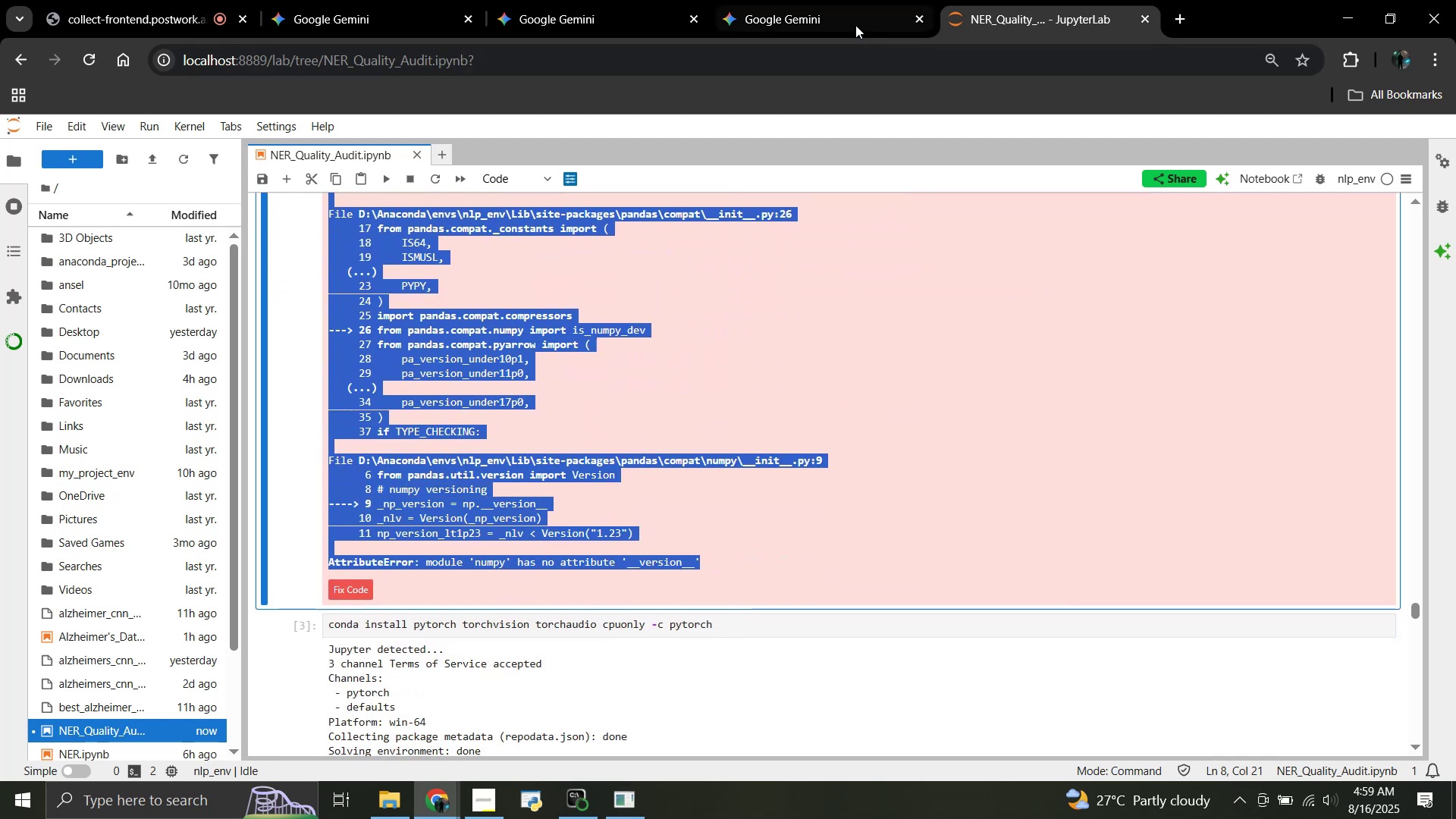 
left_click([843, 14])
 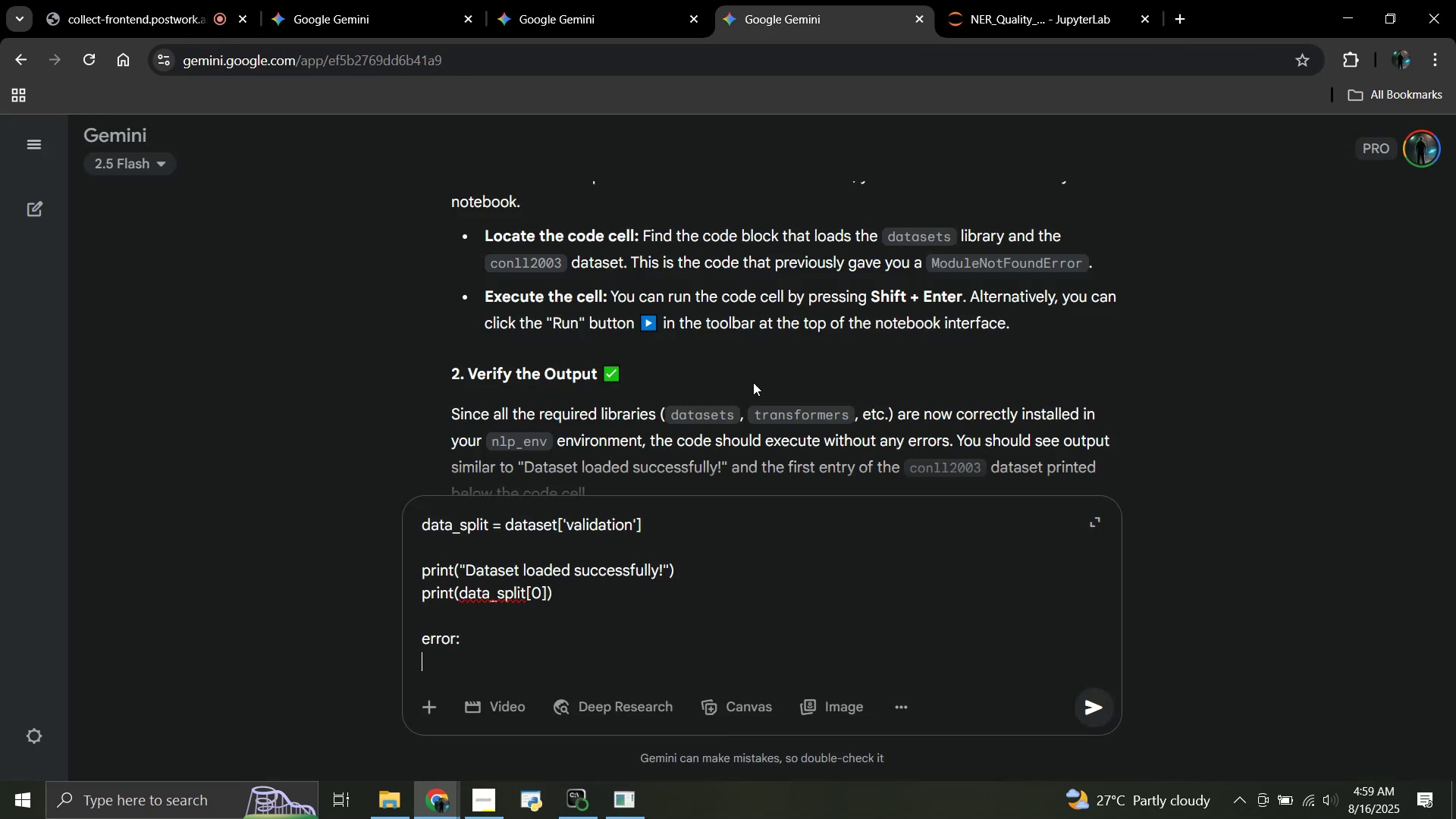 
key(Control+V)
 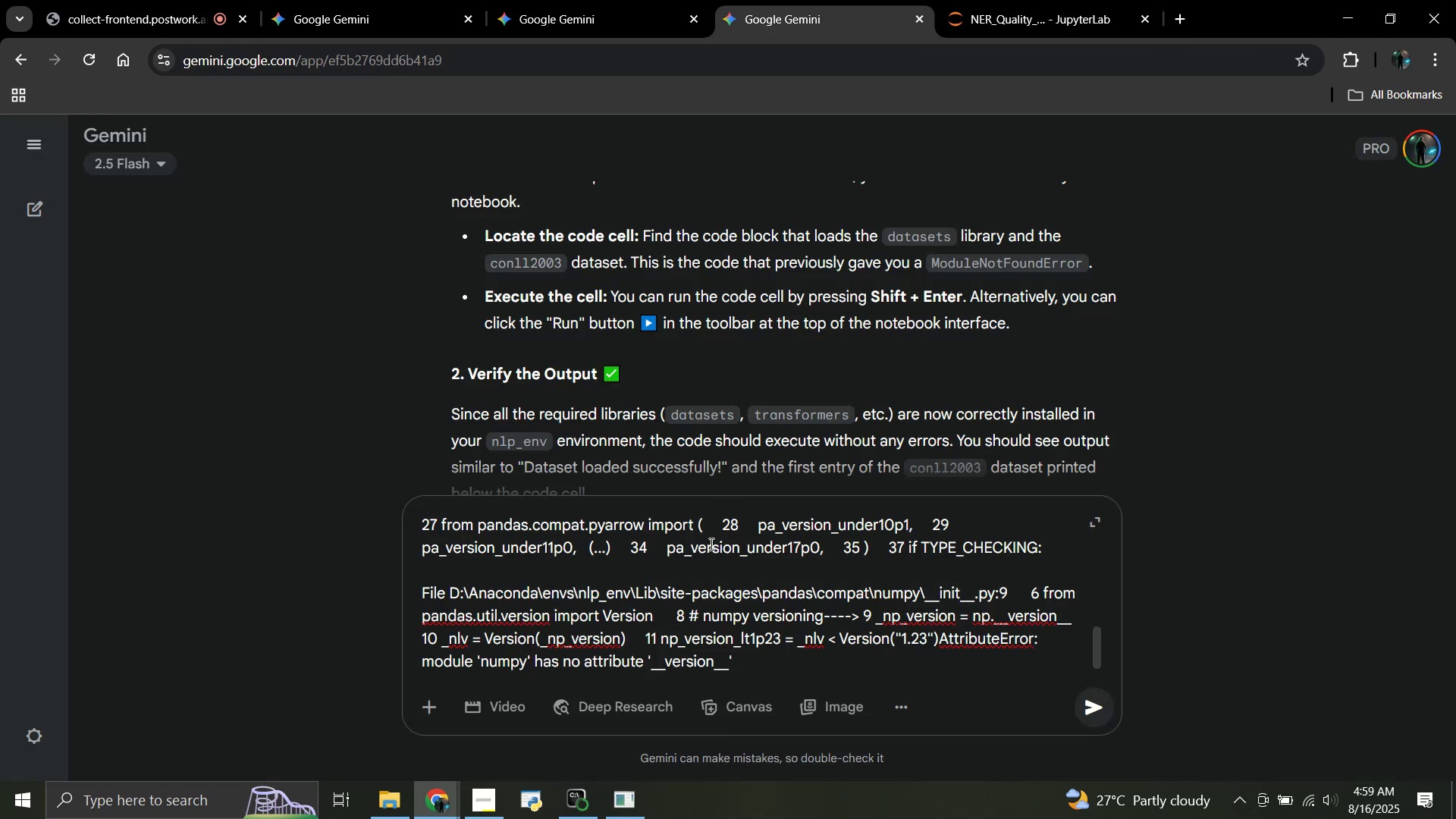 
key(Enter)
 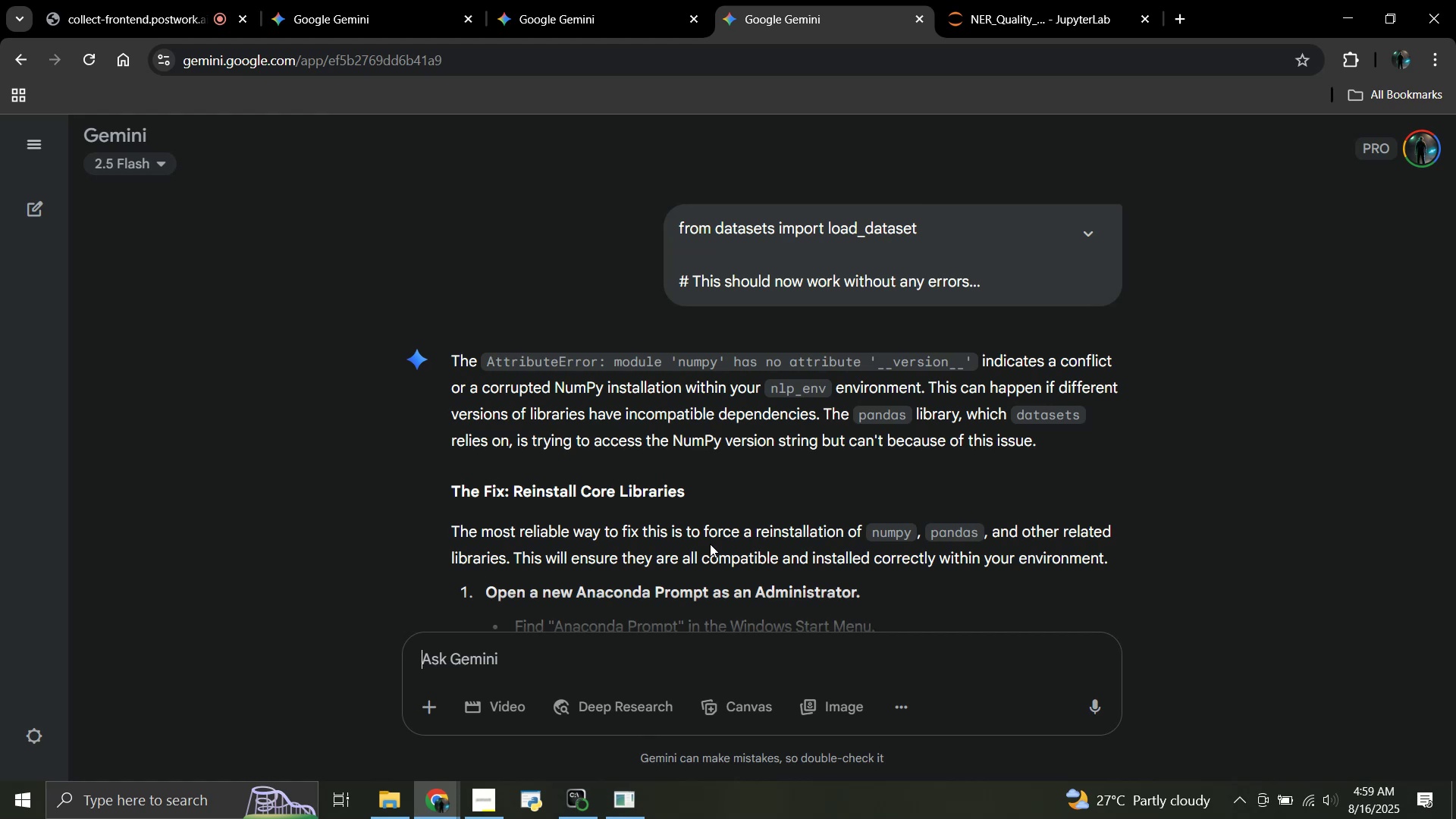 
wait(58.48)
 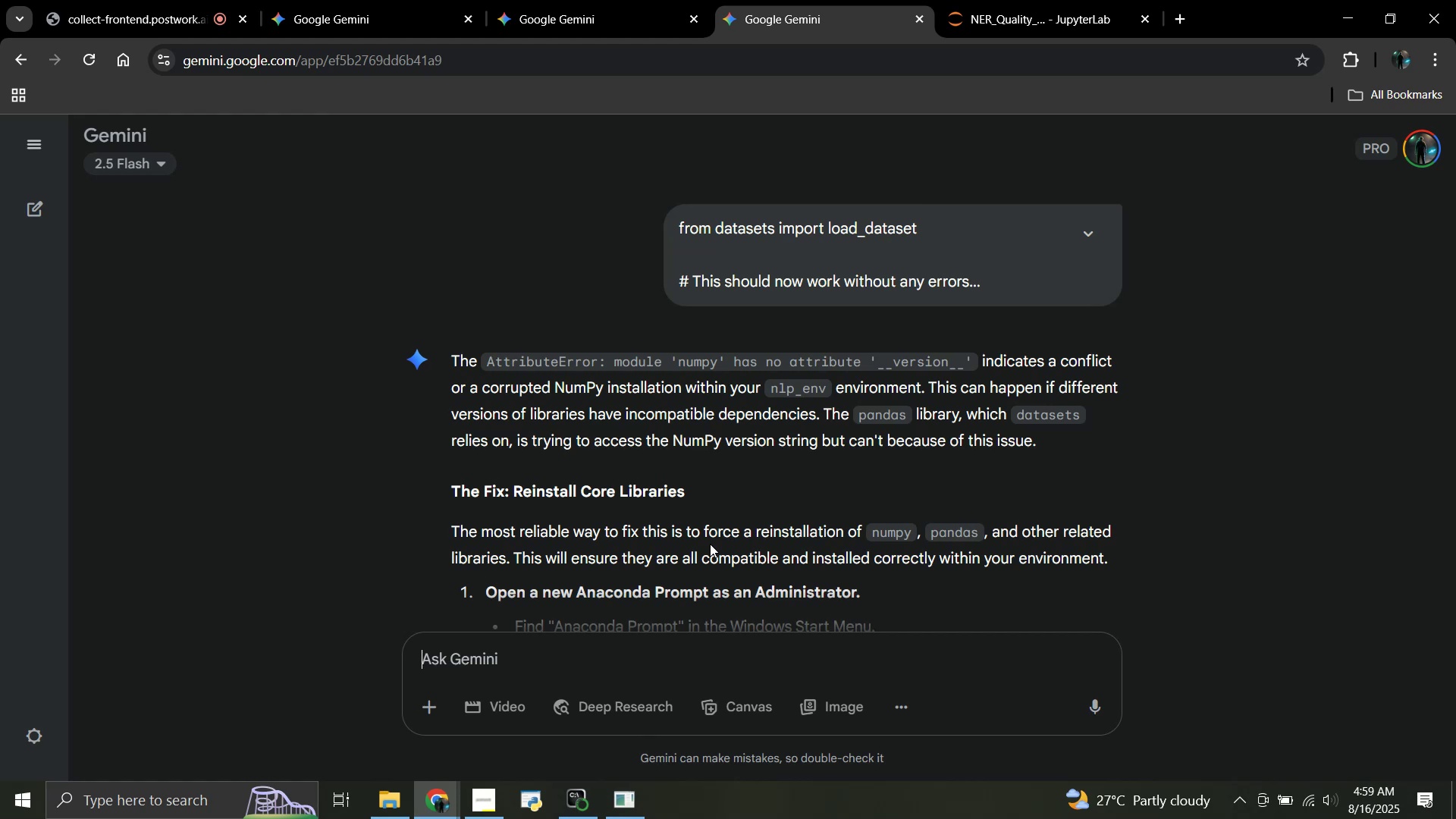 
scroll: coordinate [719, 435], scroll_direction: down, amount: 5.0
 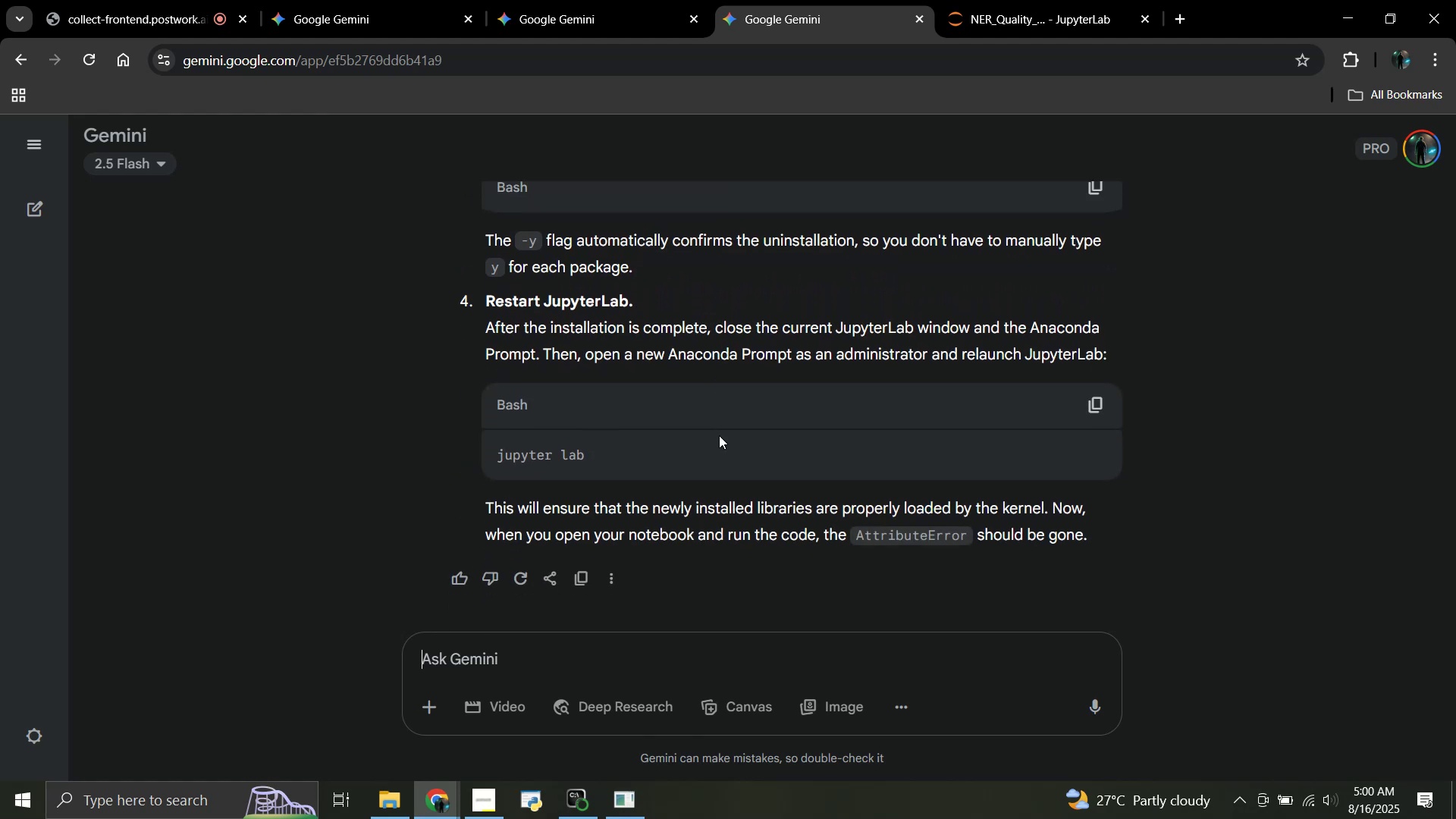 
scroll: coordinate [719, 435], scroll_direction: up, amount: 4.0
 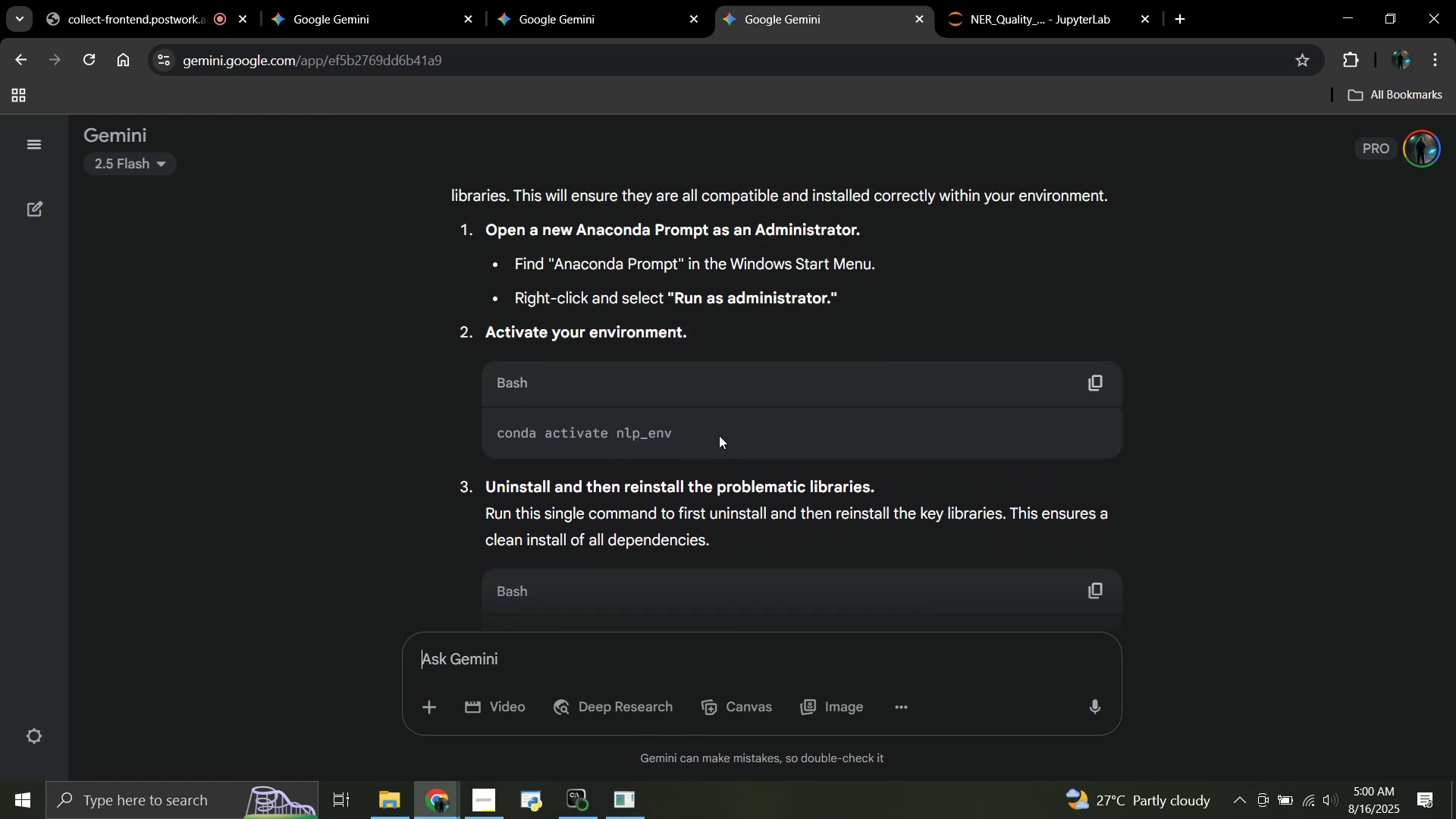 
scroll: coordinate [719, 435], scroll_direction: down, amount: 1.0
 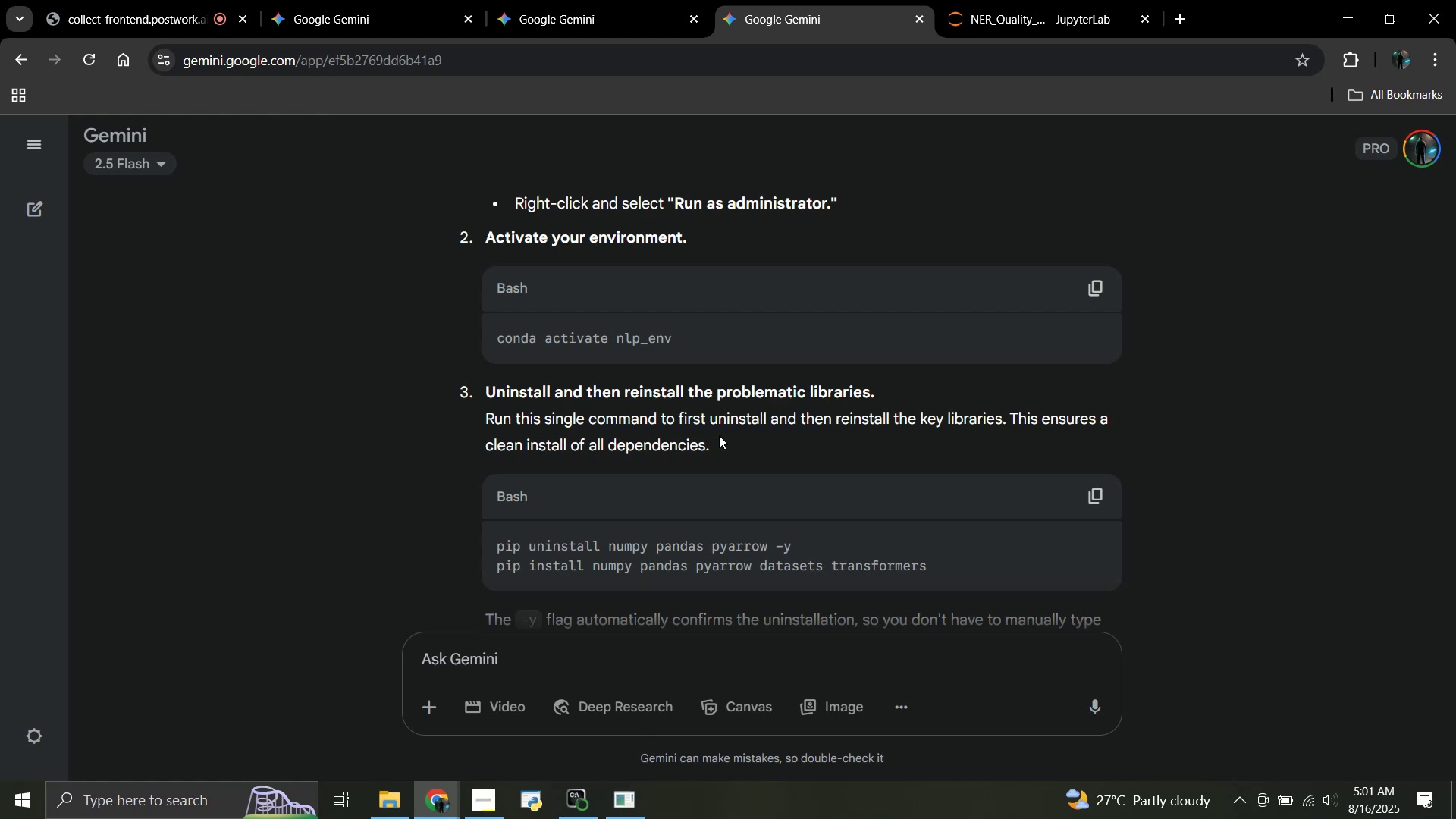 
wait(110.93)
 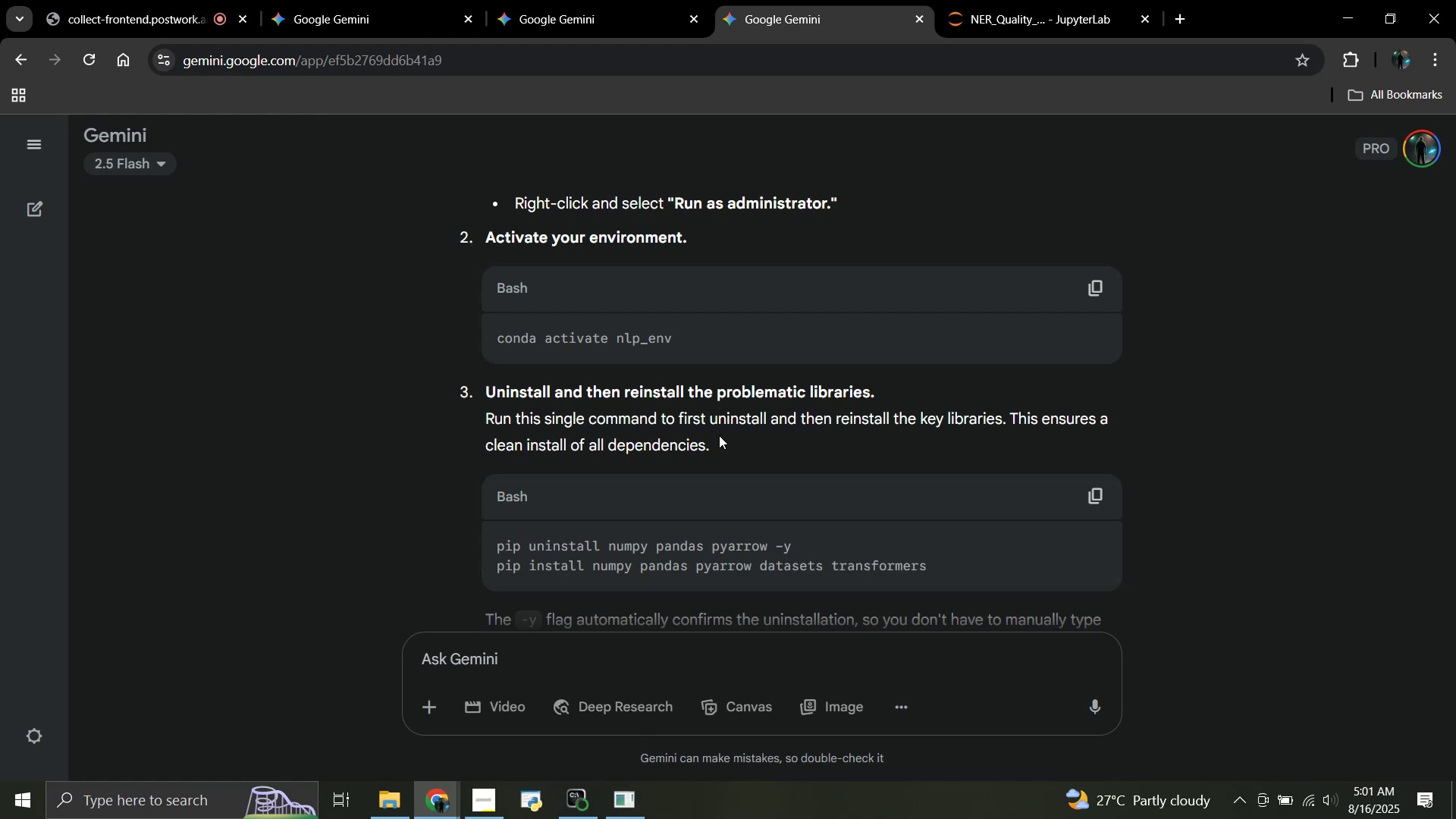 
scroll: coordinate [766, 298], scroll_direction: down, amount: 4.0
 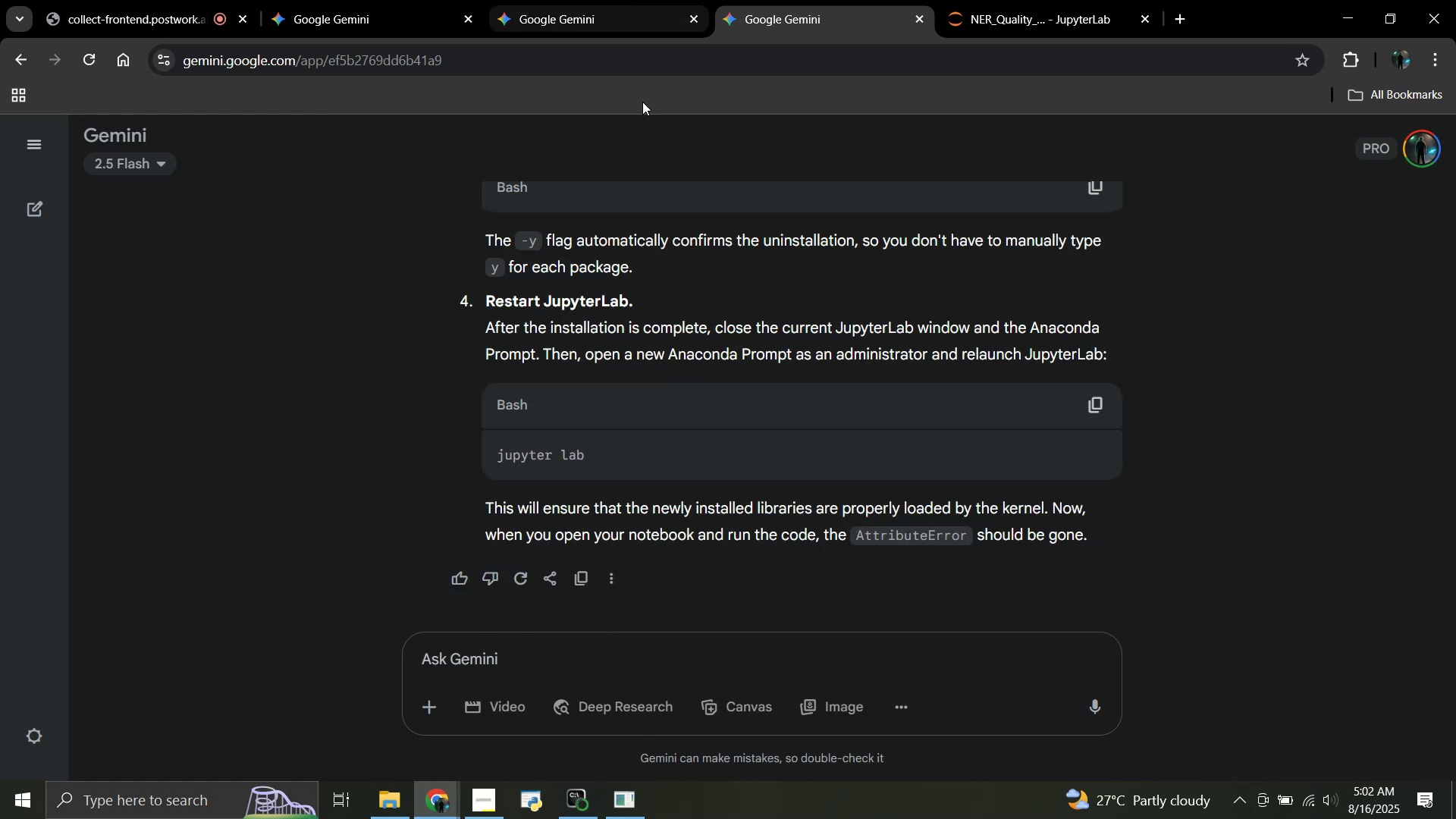 
left_click([983, 19])
 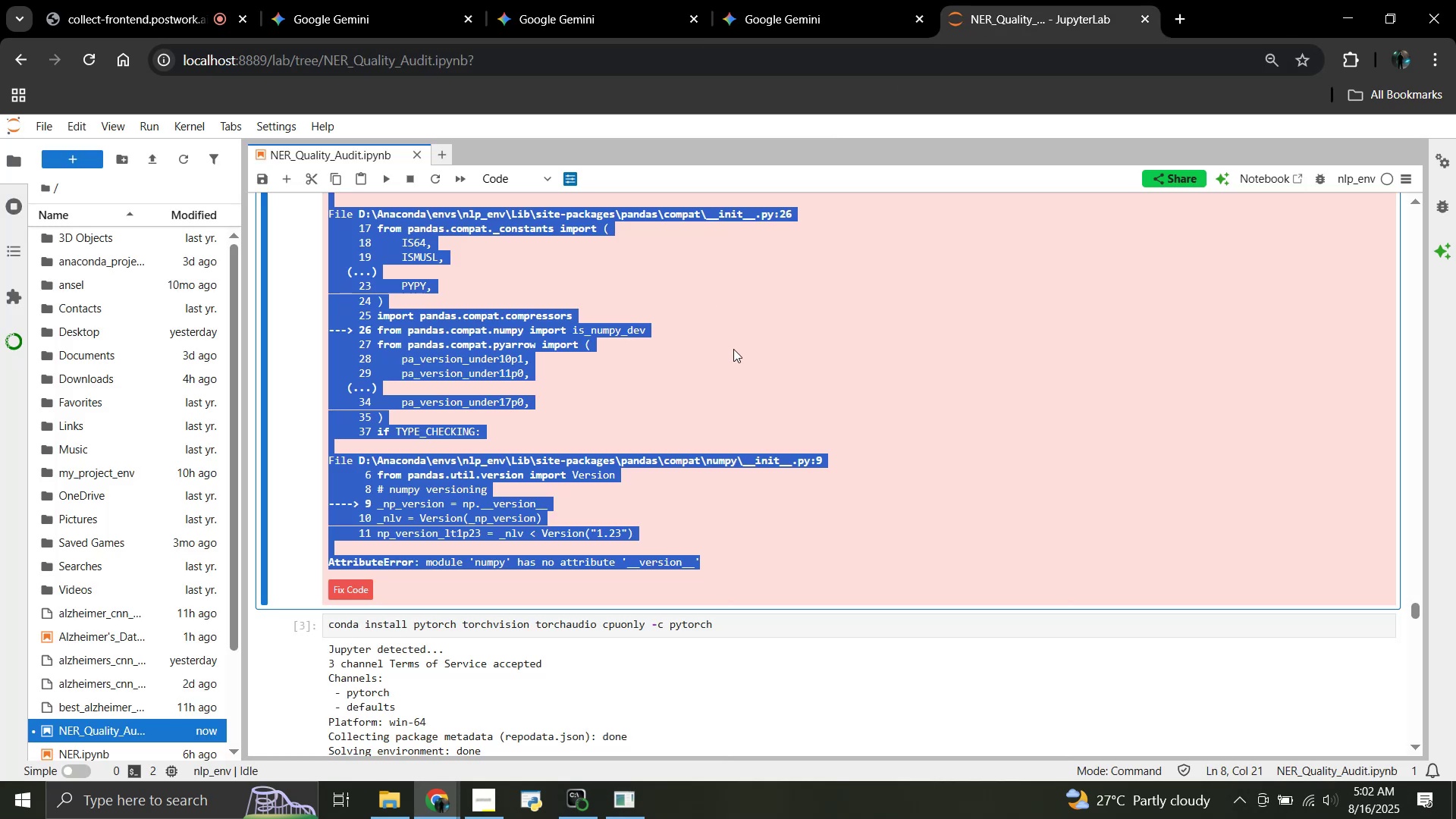 
left_click([773, 345])
 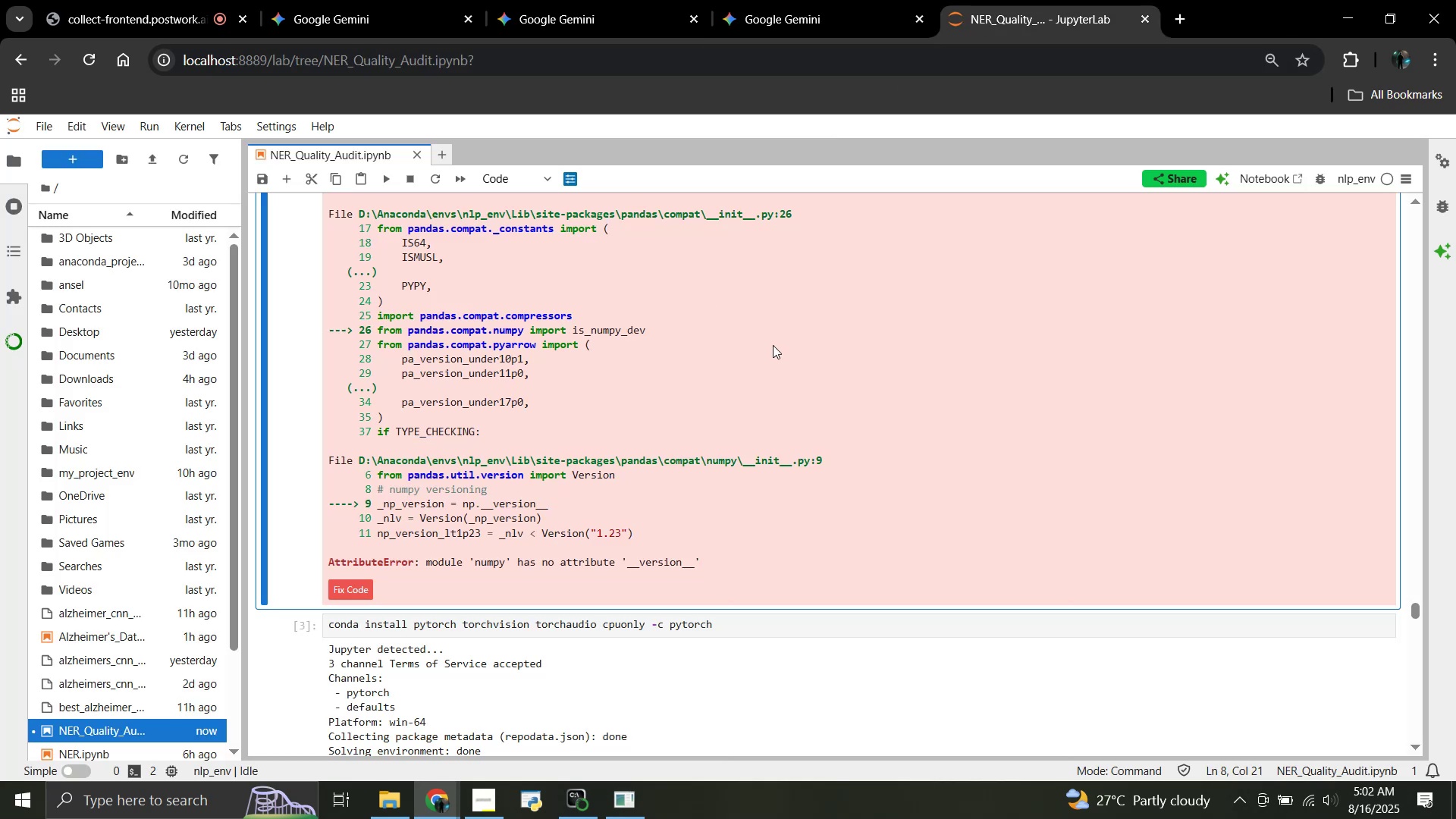 